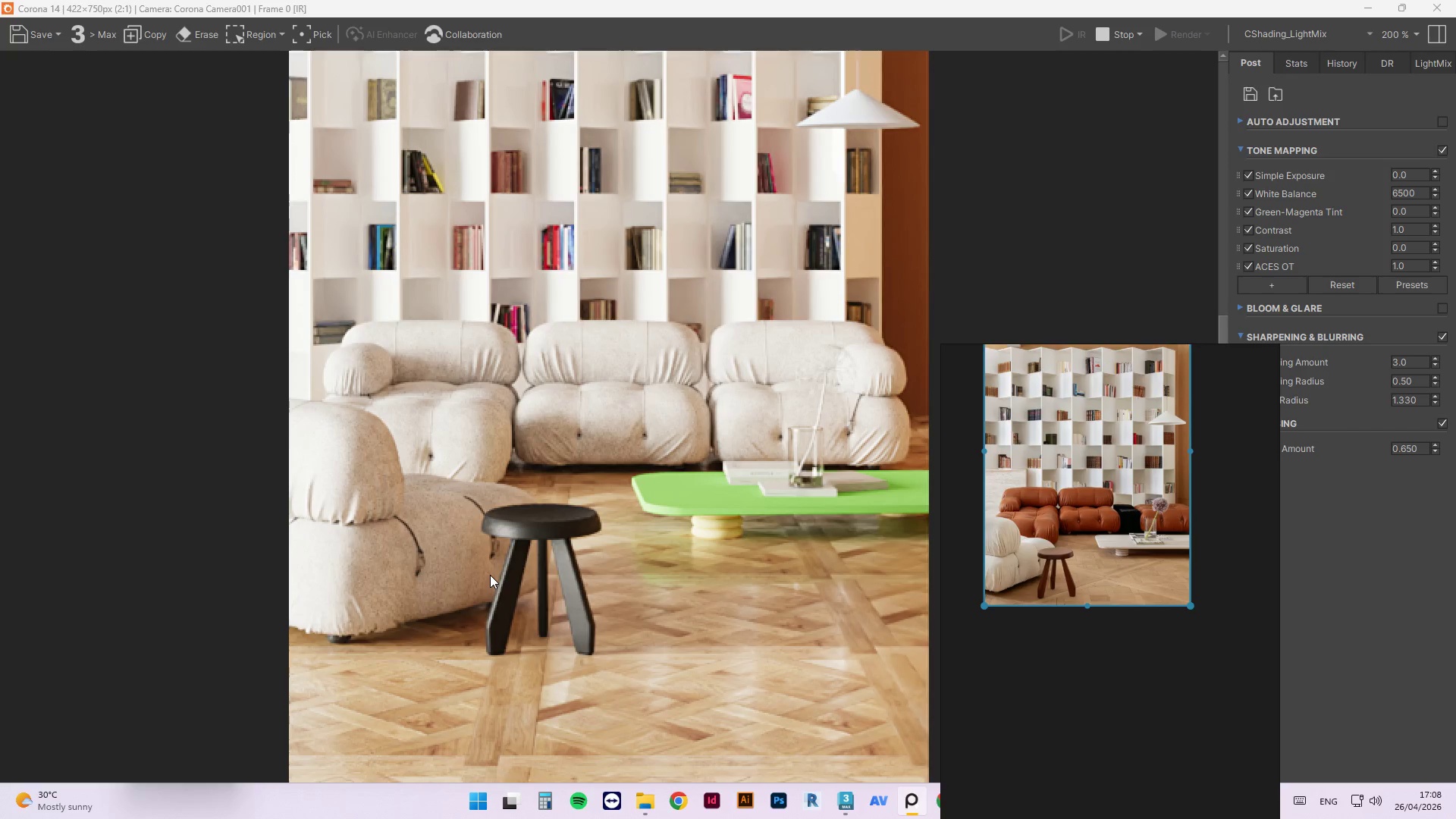 
wait(12.25)
 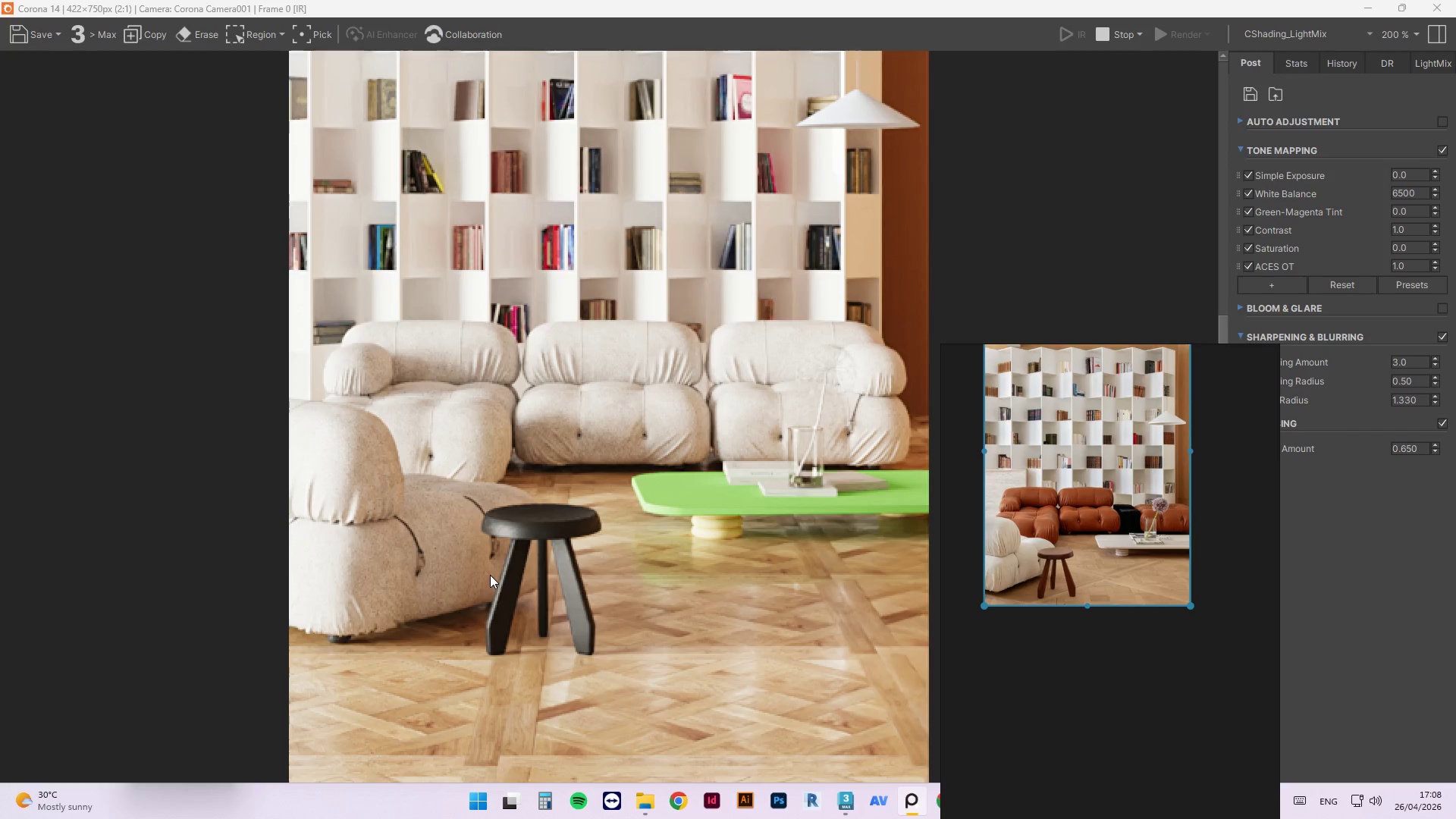 
scroll: coordinate [513, 456], scroll_direction: down, amount: 2.0
 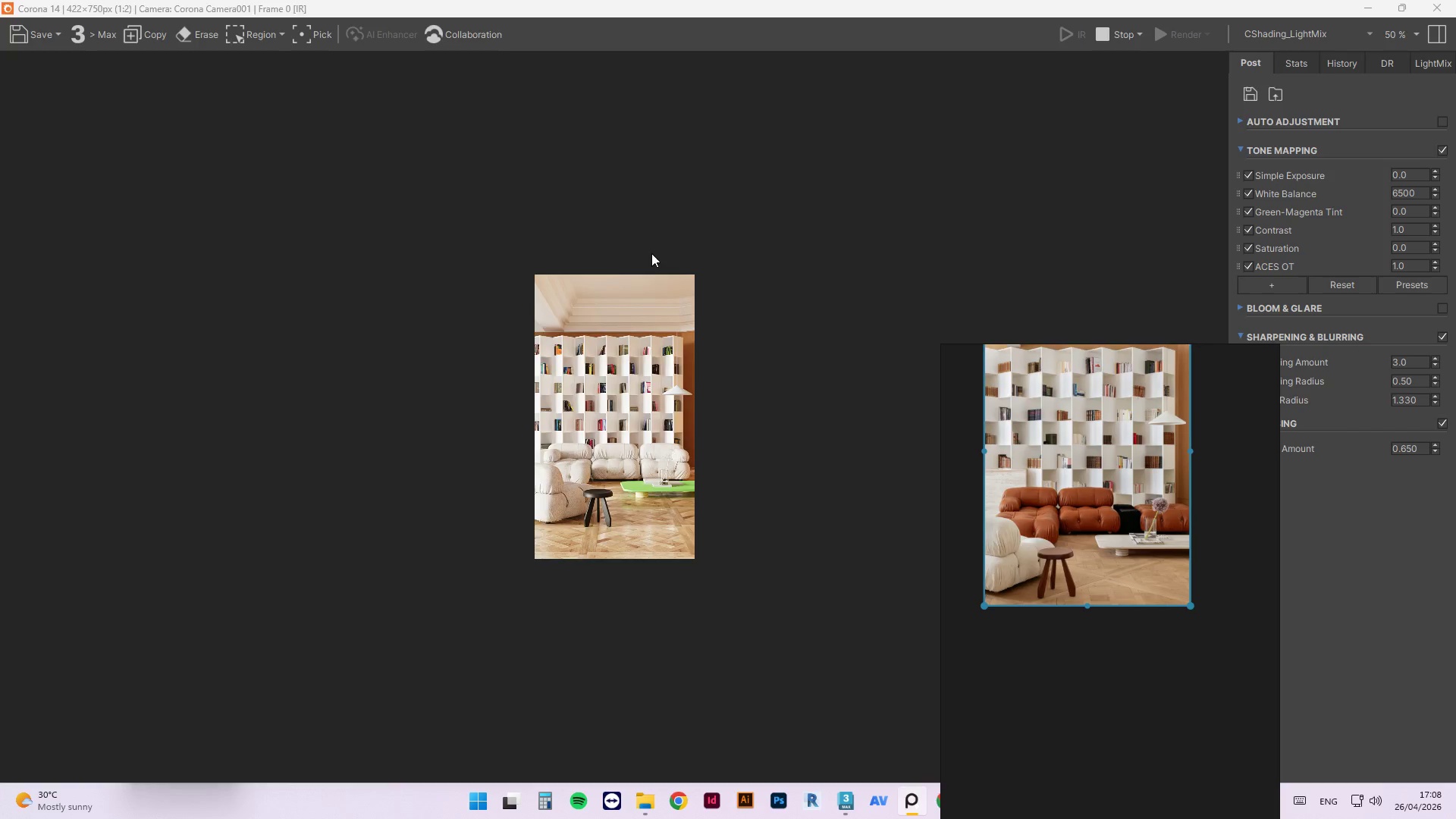 
scroll: coordinate [416, 233], scroll_direction: up, amount: 3.0
 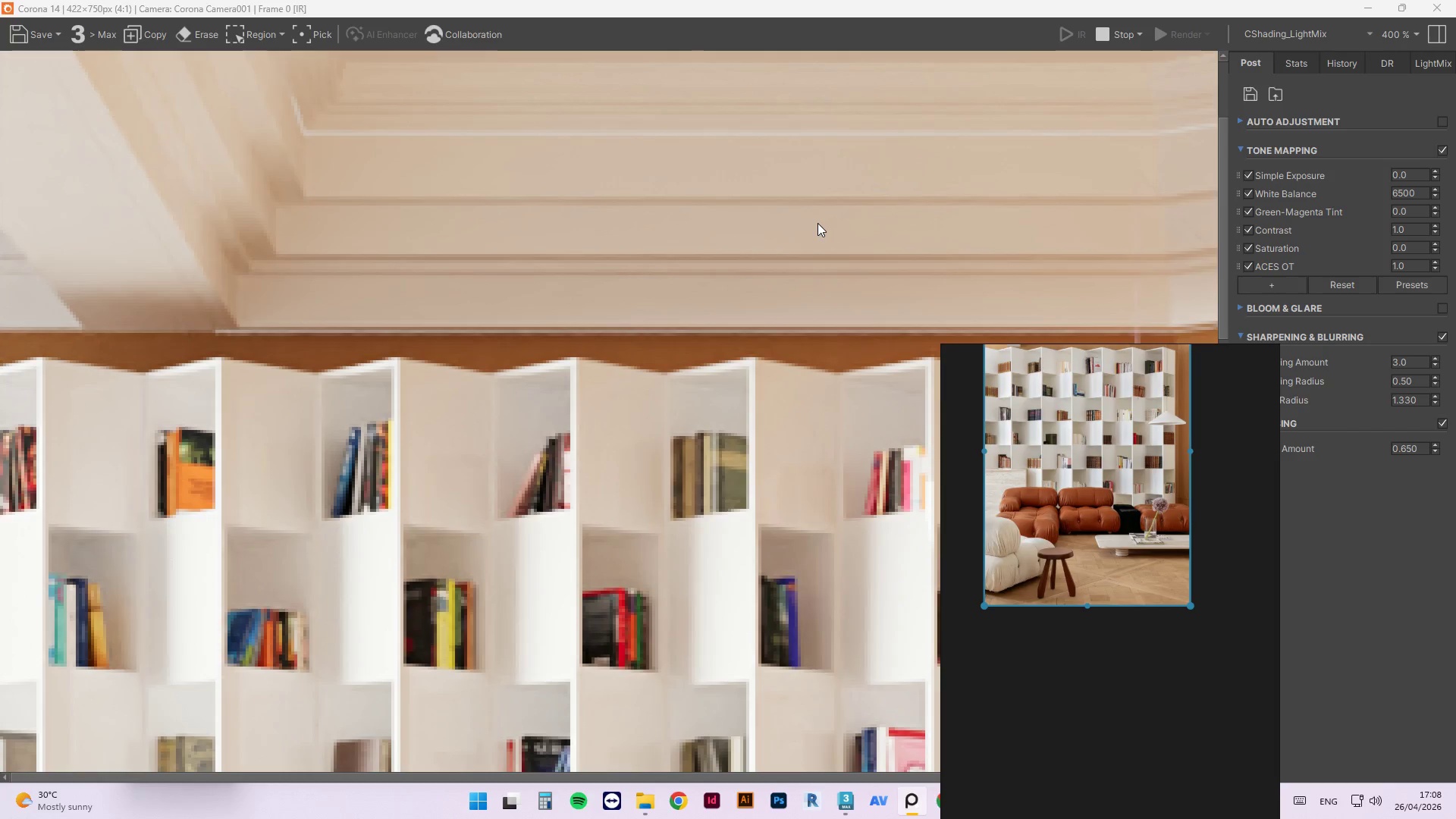 
wait(9.66)
 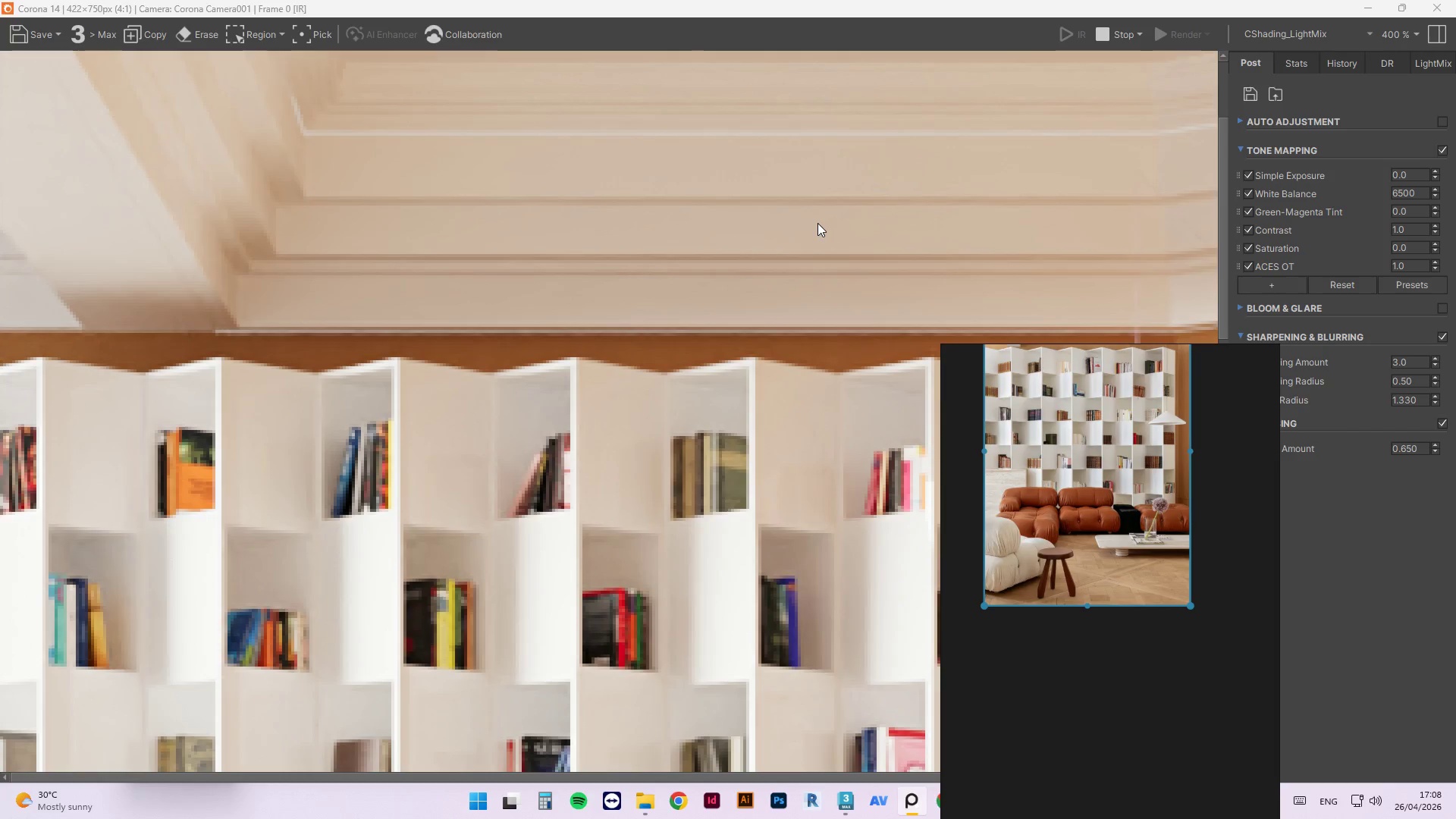 
scroll: coordinate [585, 212], scroll_direction: down, amount: 1.0
 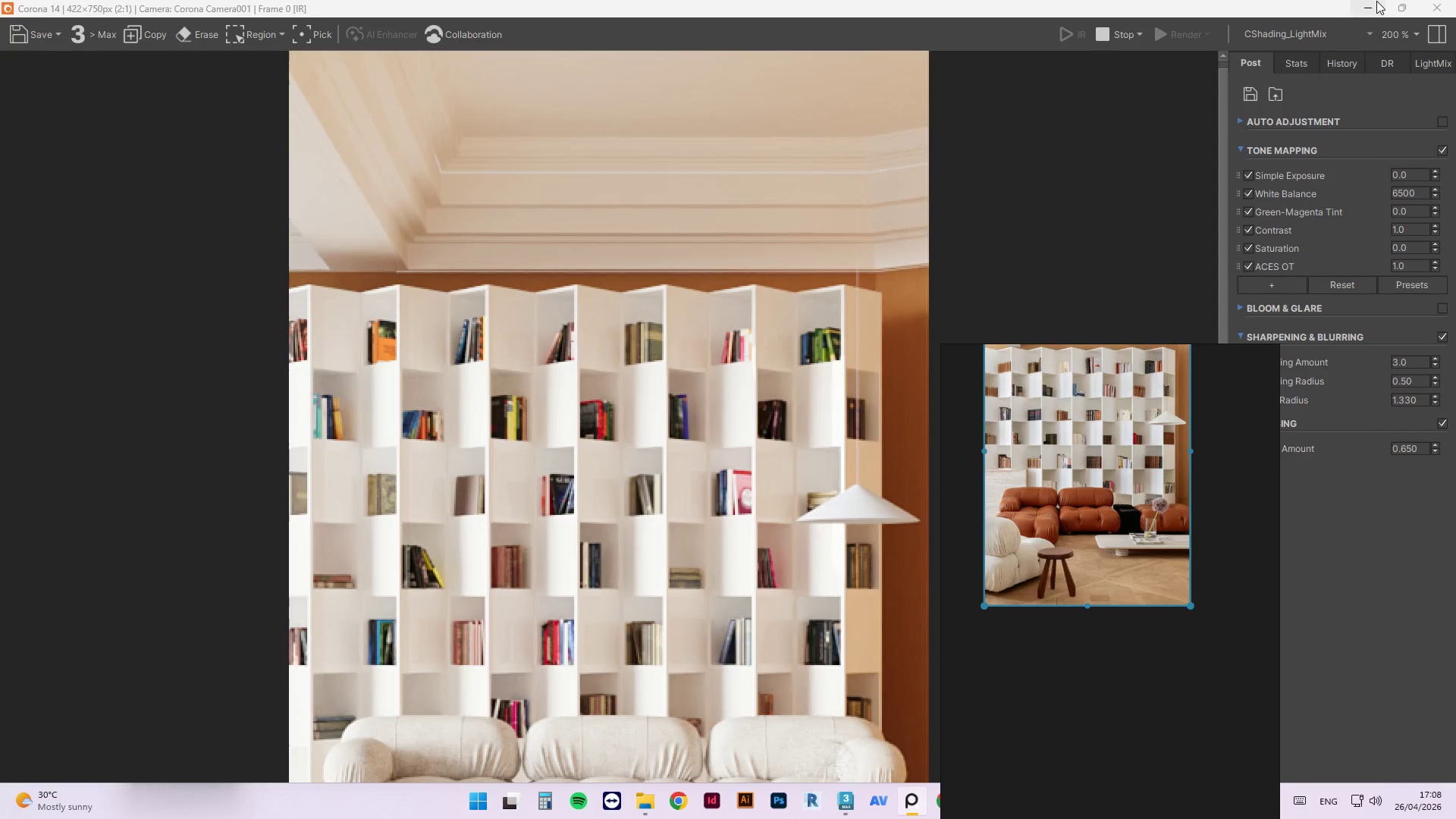 
left_click([1398, 10])
 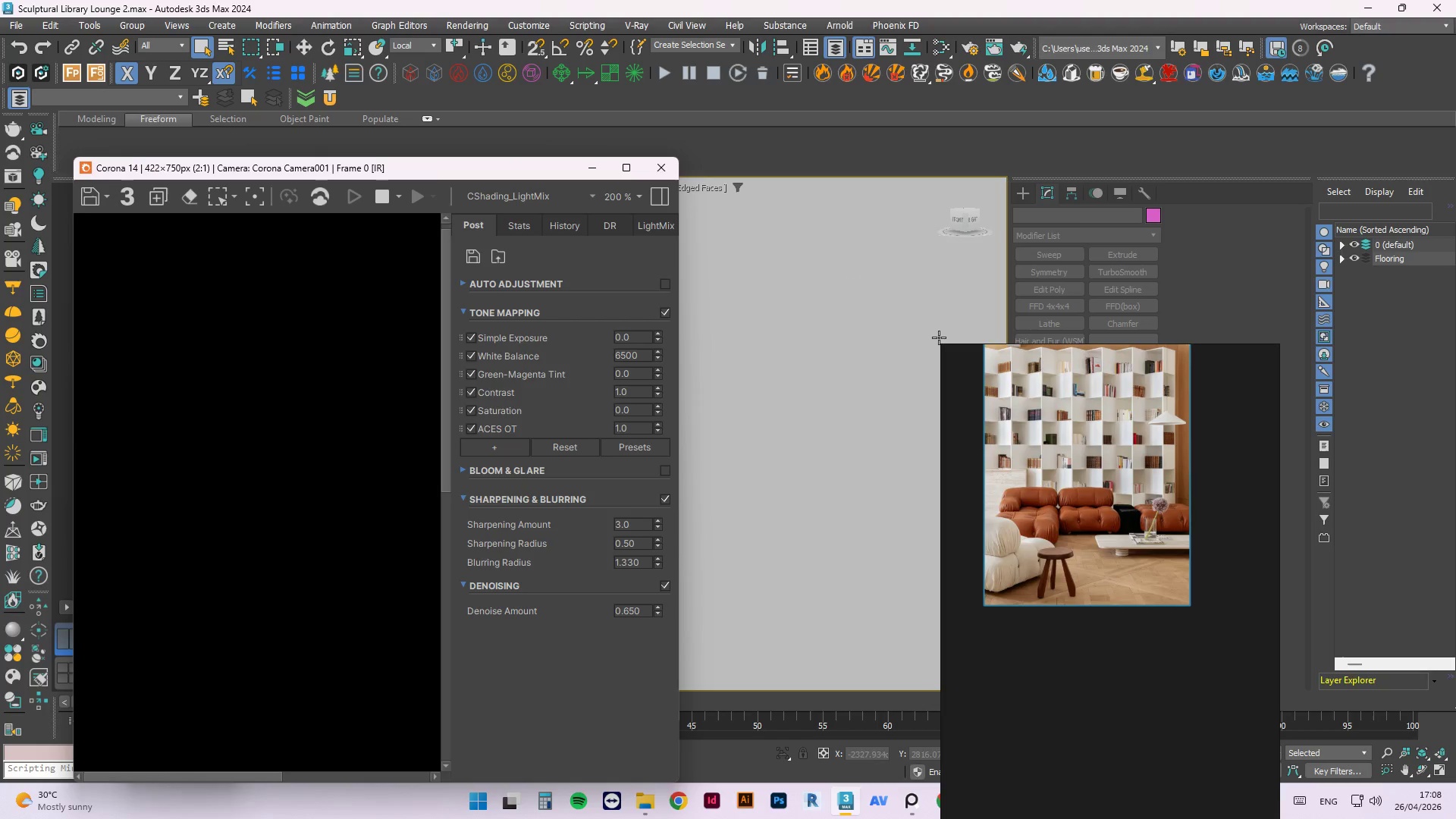 
scroll: coordinate [849, 358], scroll_direction: down, amount: 13.0
 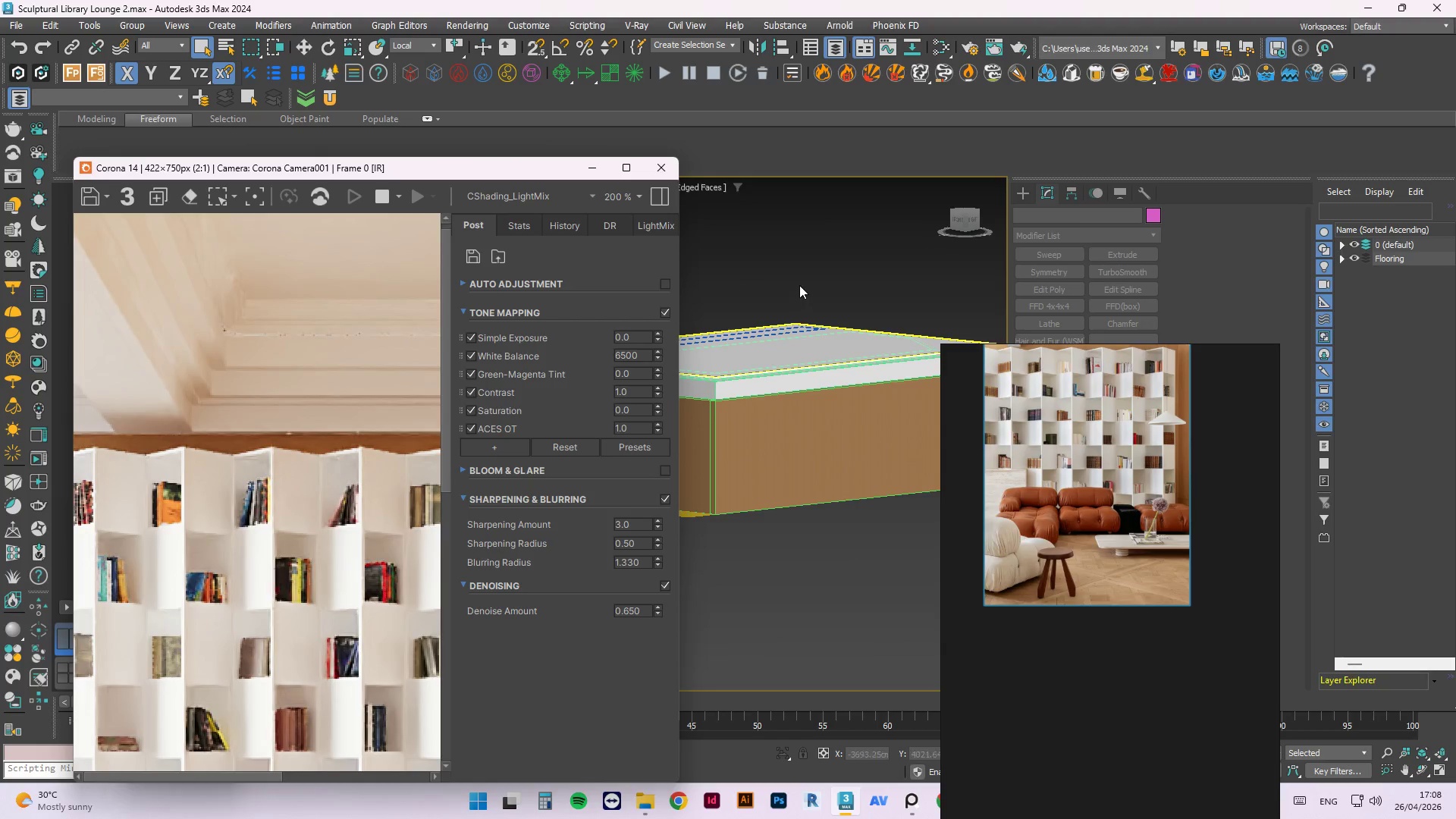 
left_click([802, 264])
 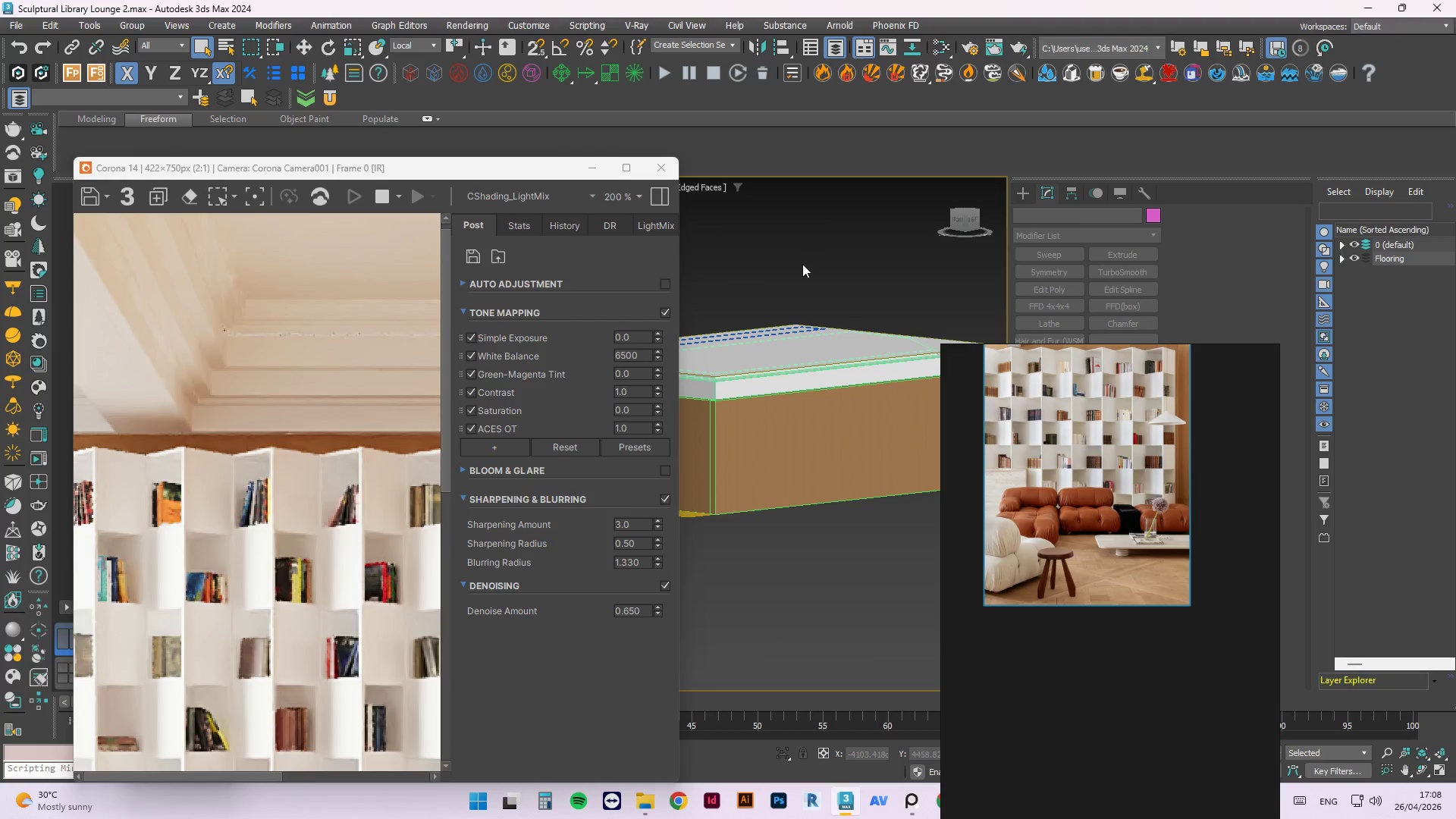 
key(F3)
 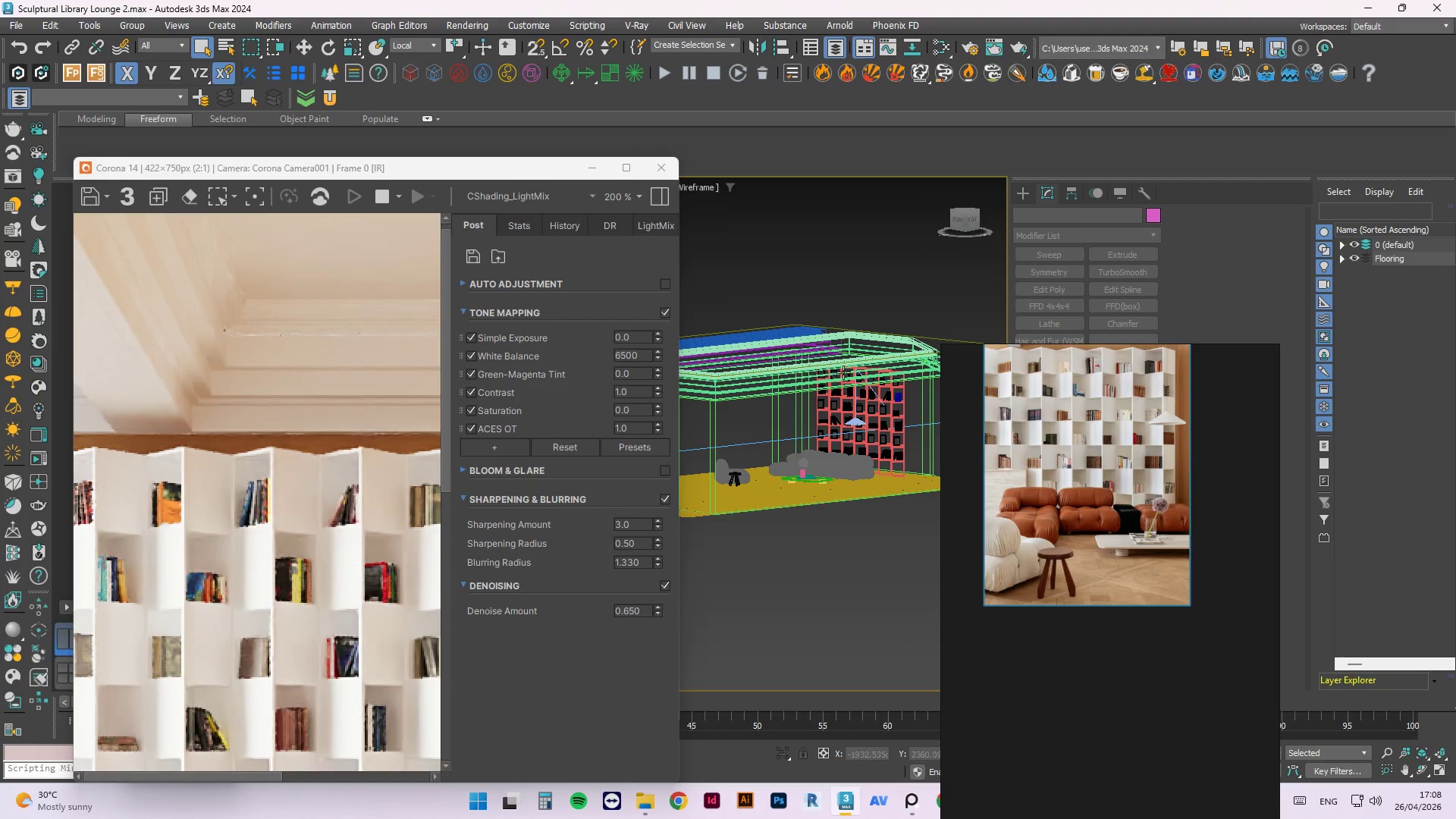 
scroll: coordinate [820, 355], scroll_direction: down, amount: 2.0
 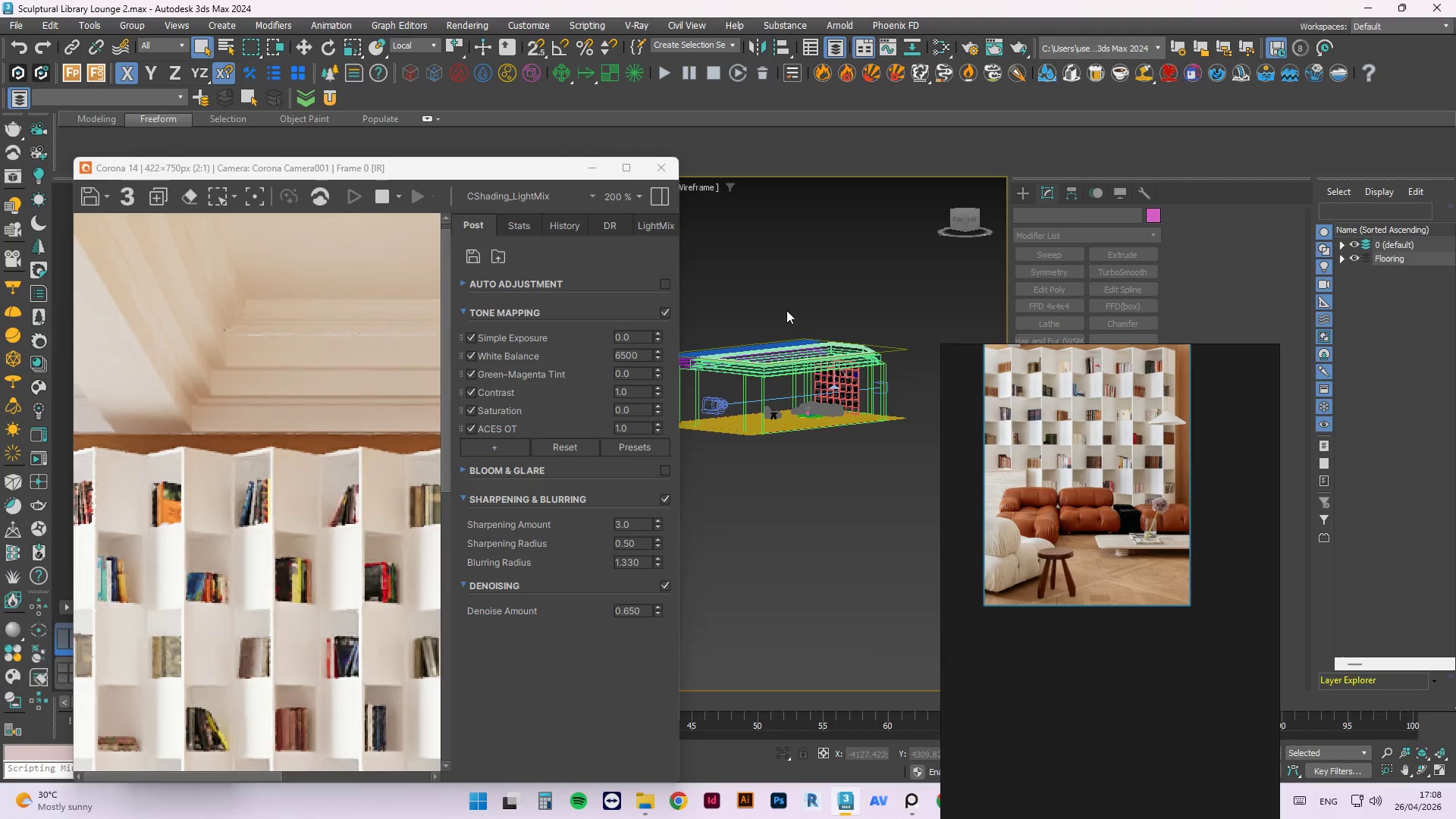 
hold_key(key=AltLeft, duration=1.14)
 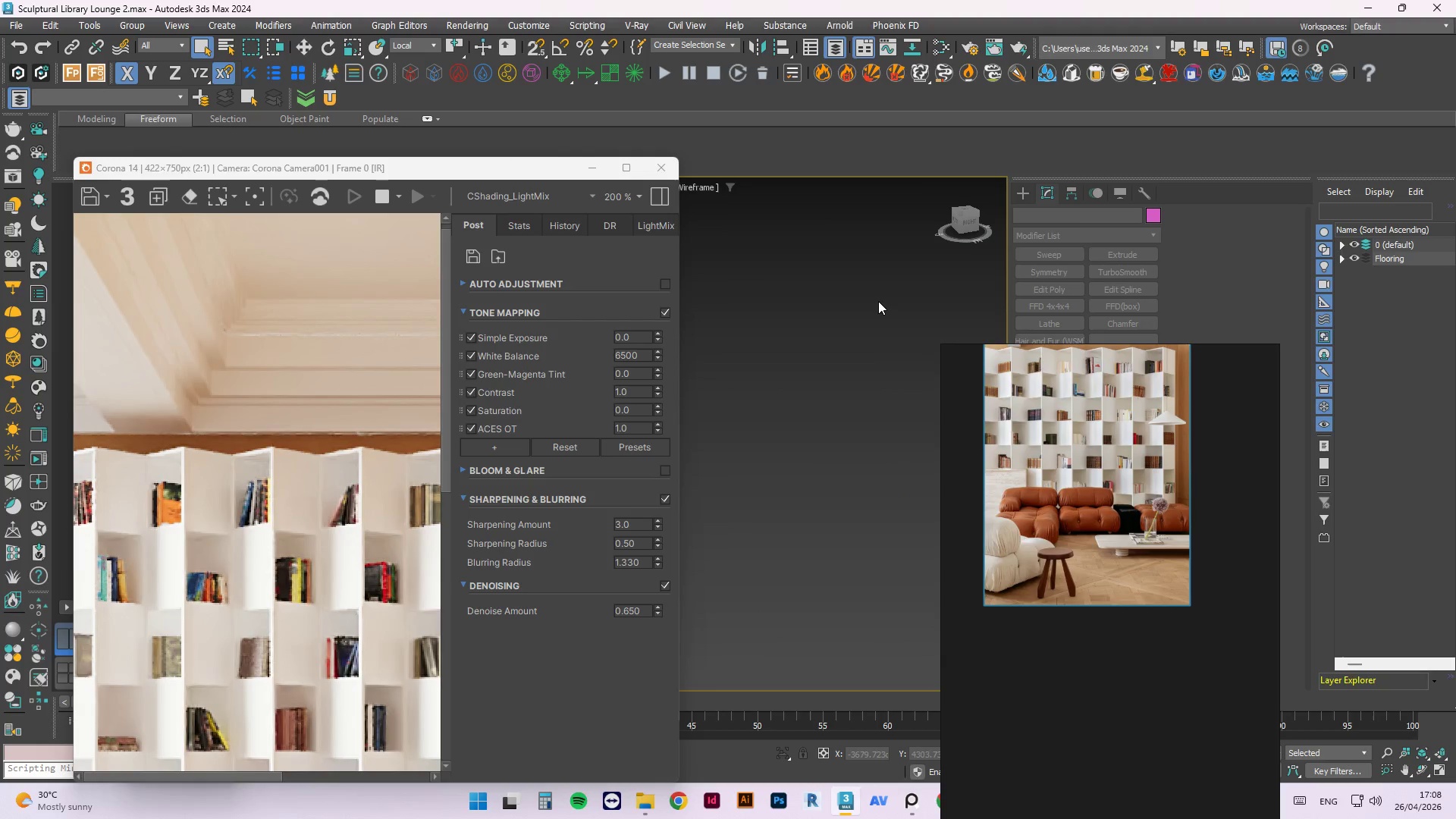 
scroll: coordinate [714, 331], scroll_direction: up, amount: 8.0
 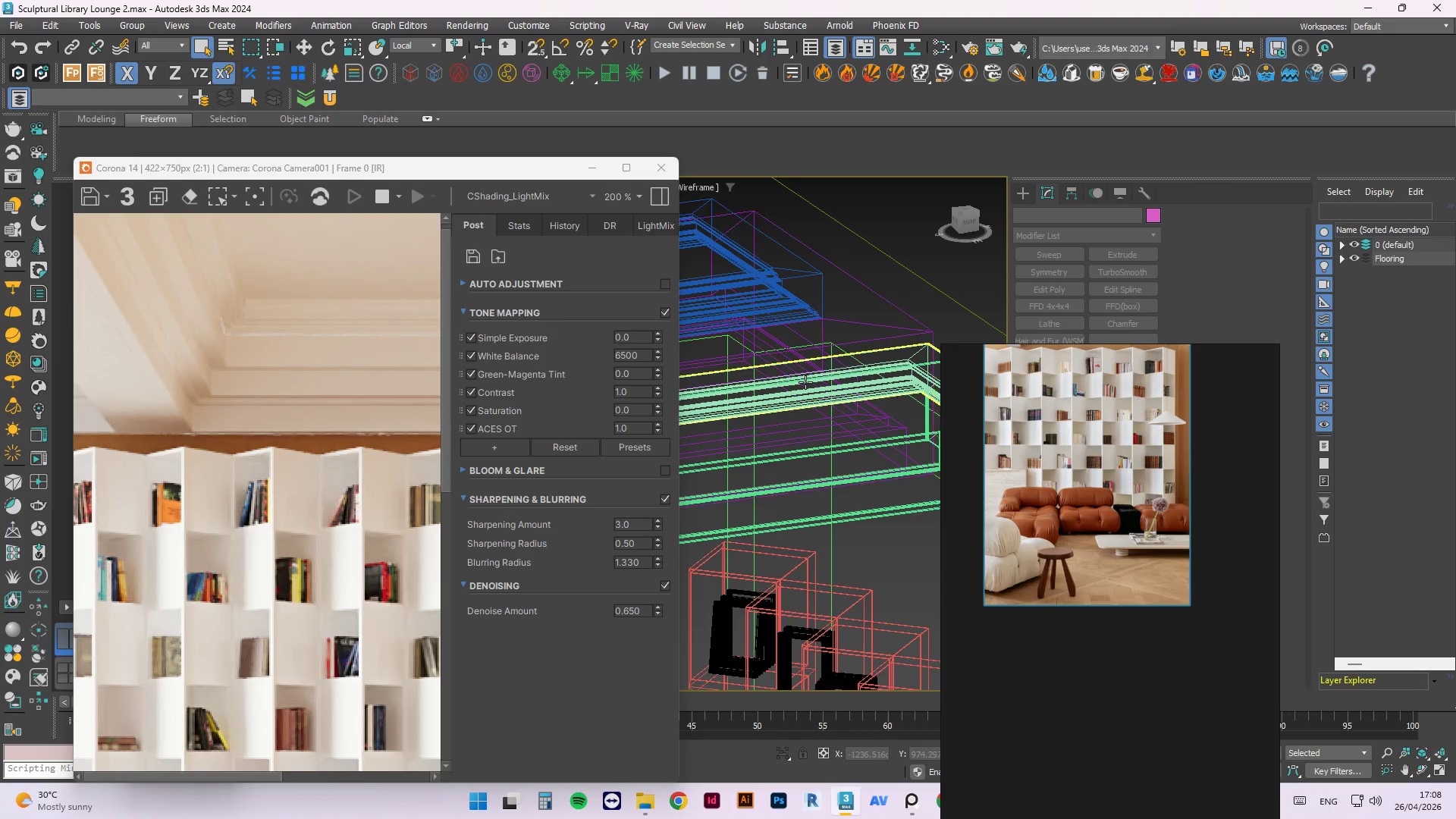 
left_click([805, 382])
 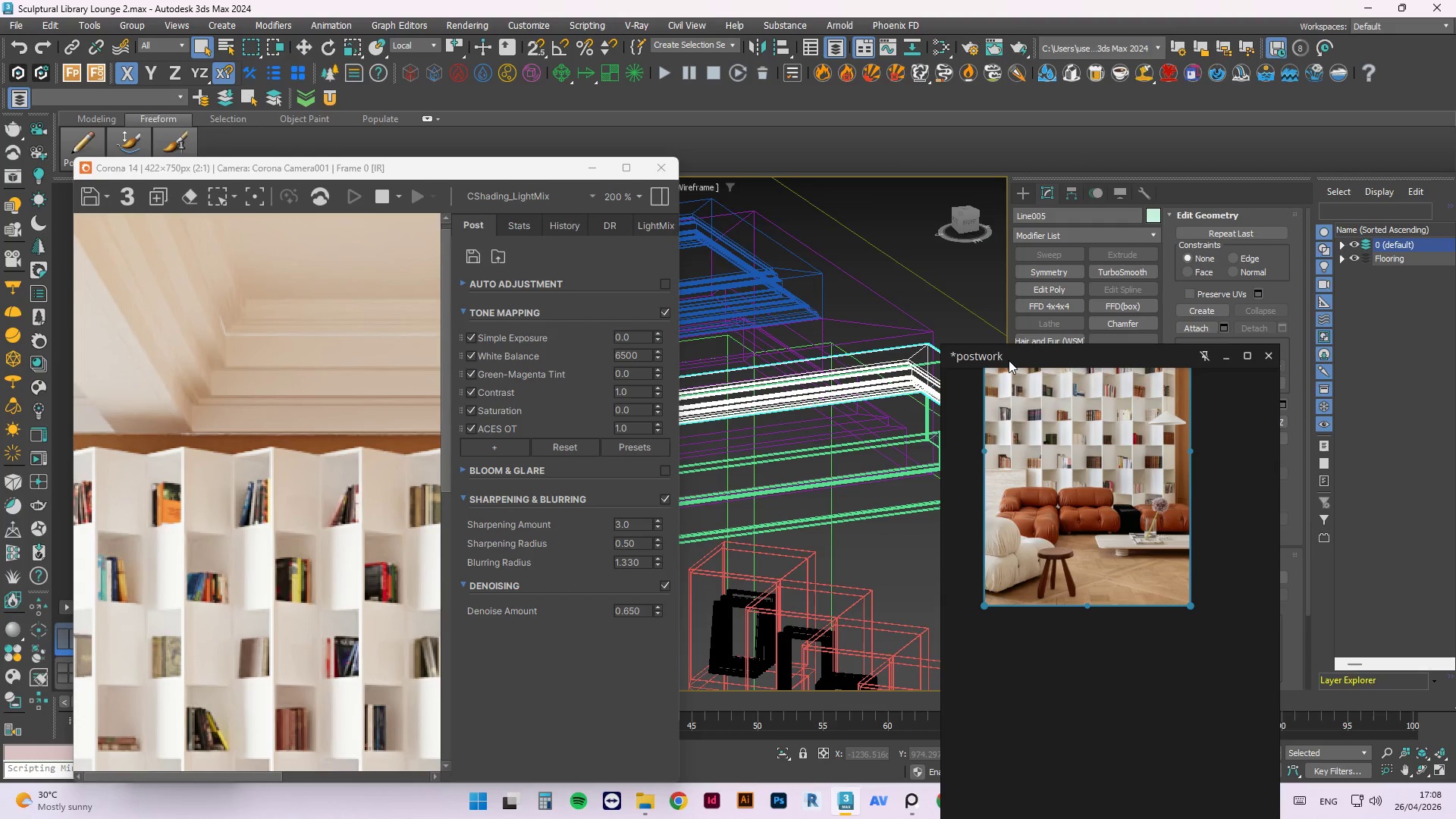 
wait(7.59)
 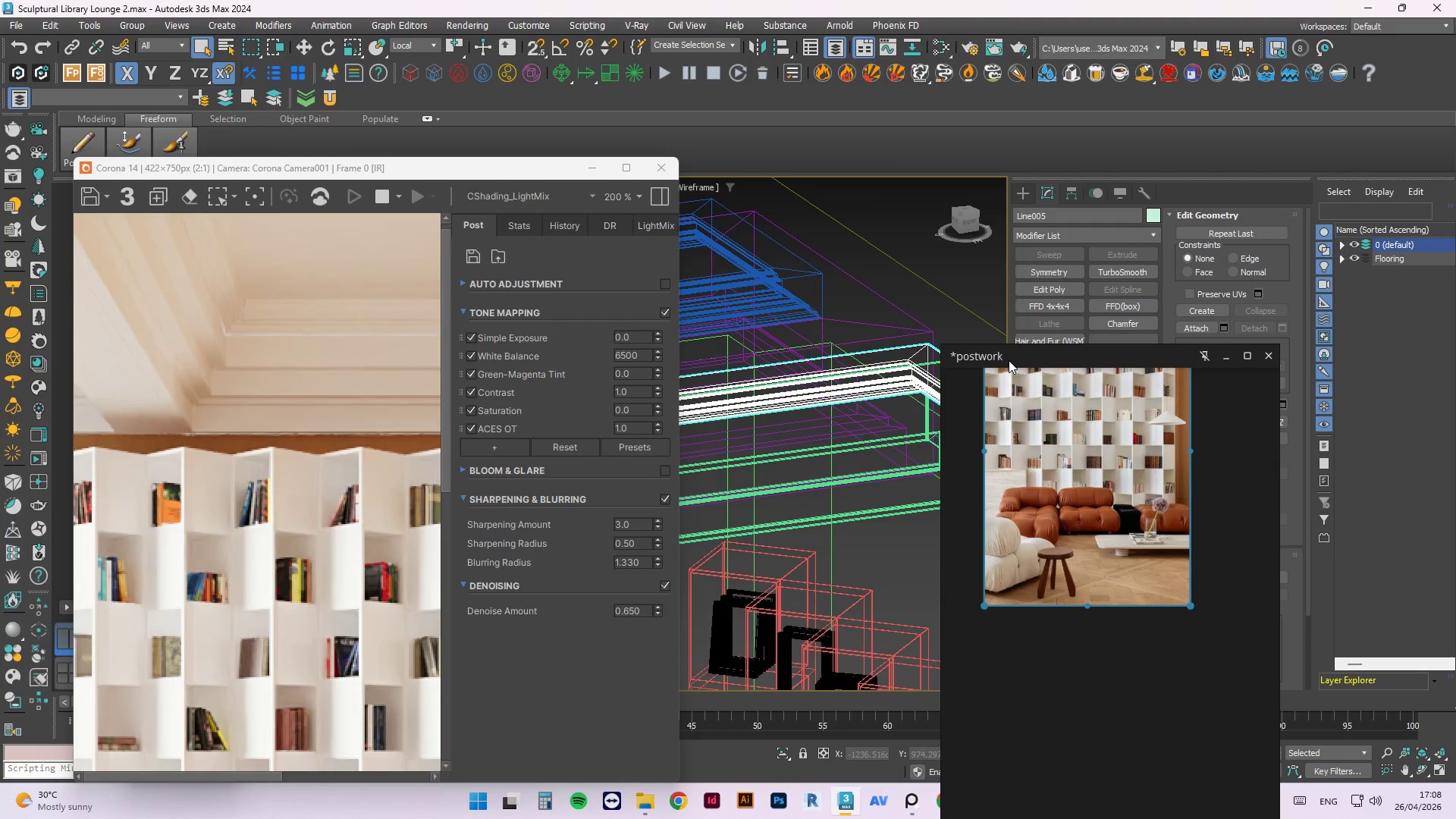 
left_click_drag(start_coordinate=[1034, 352], to_coordinate=[383, 356])
 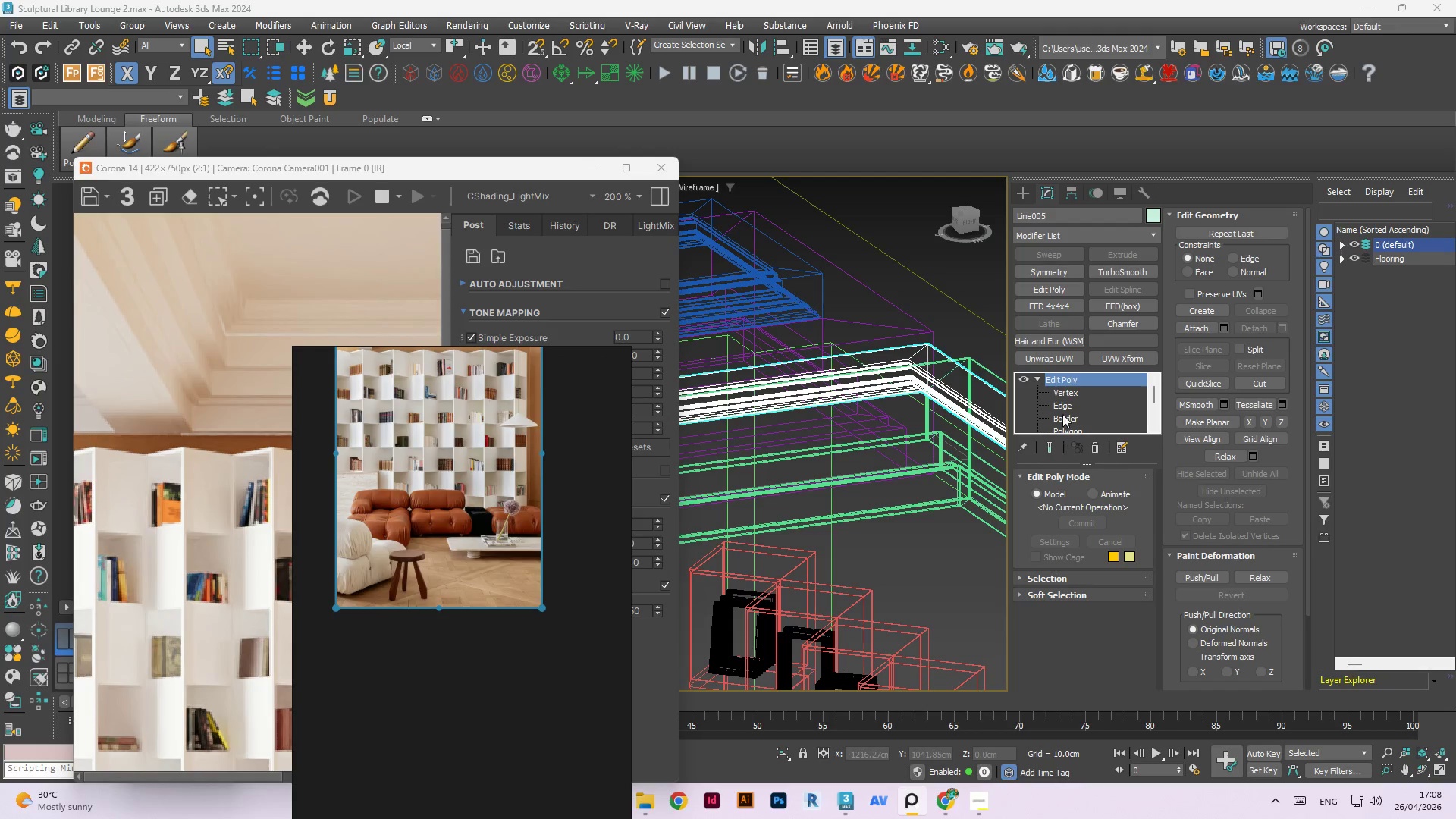 
left_click([930, 243])
 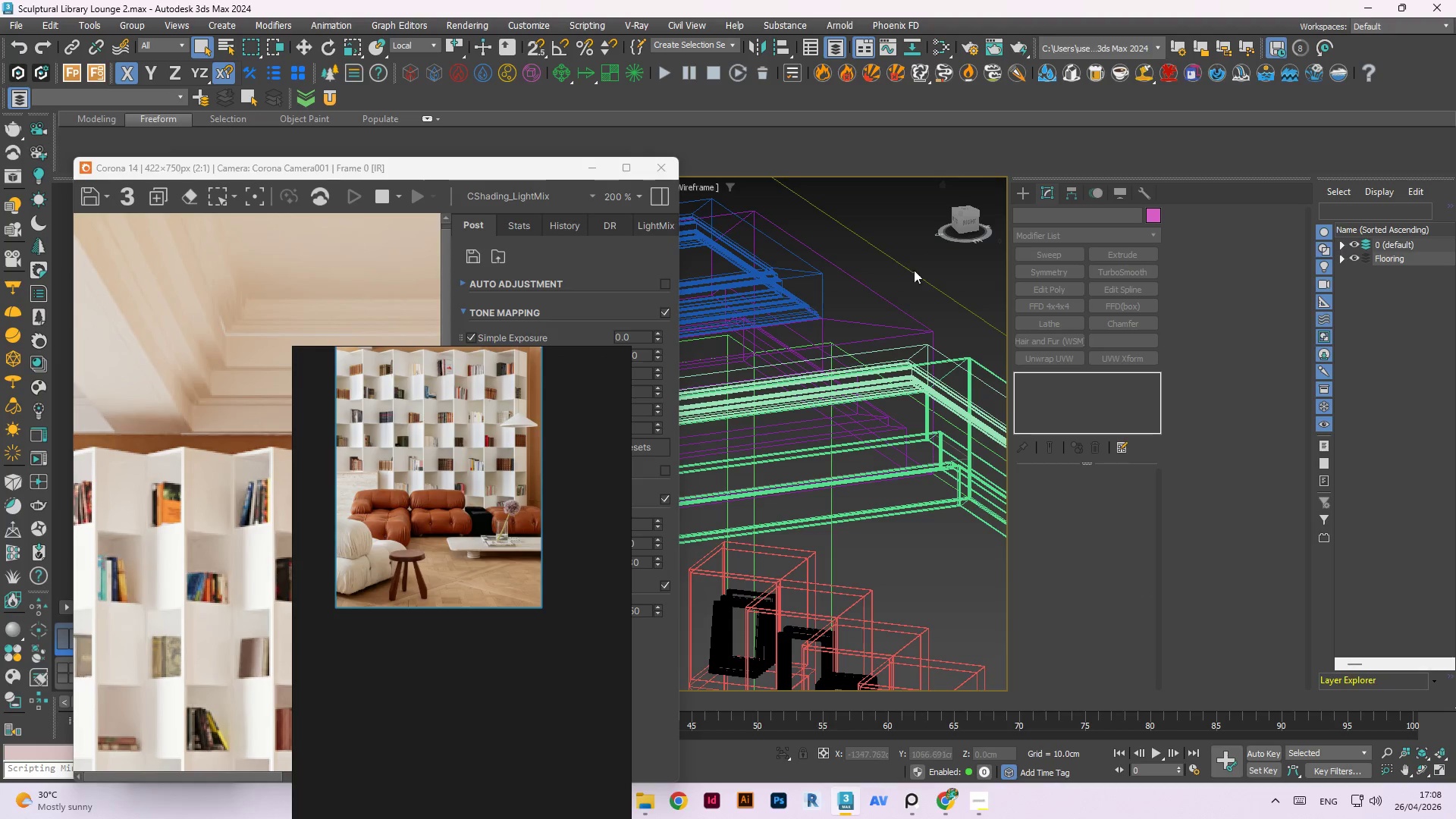 
scroll: coordinate [923, 344], scroll_direction: up, amount: 2.0
 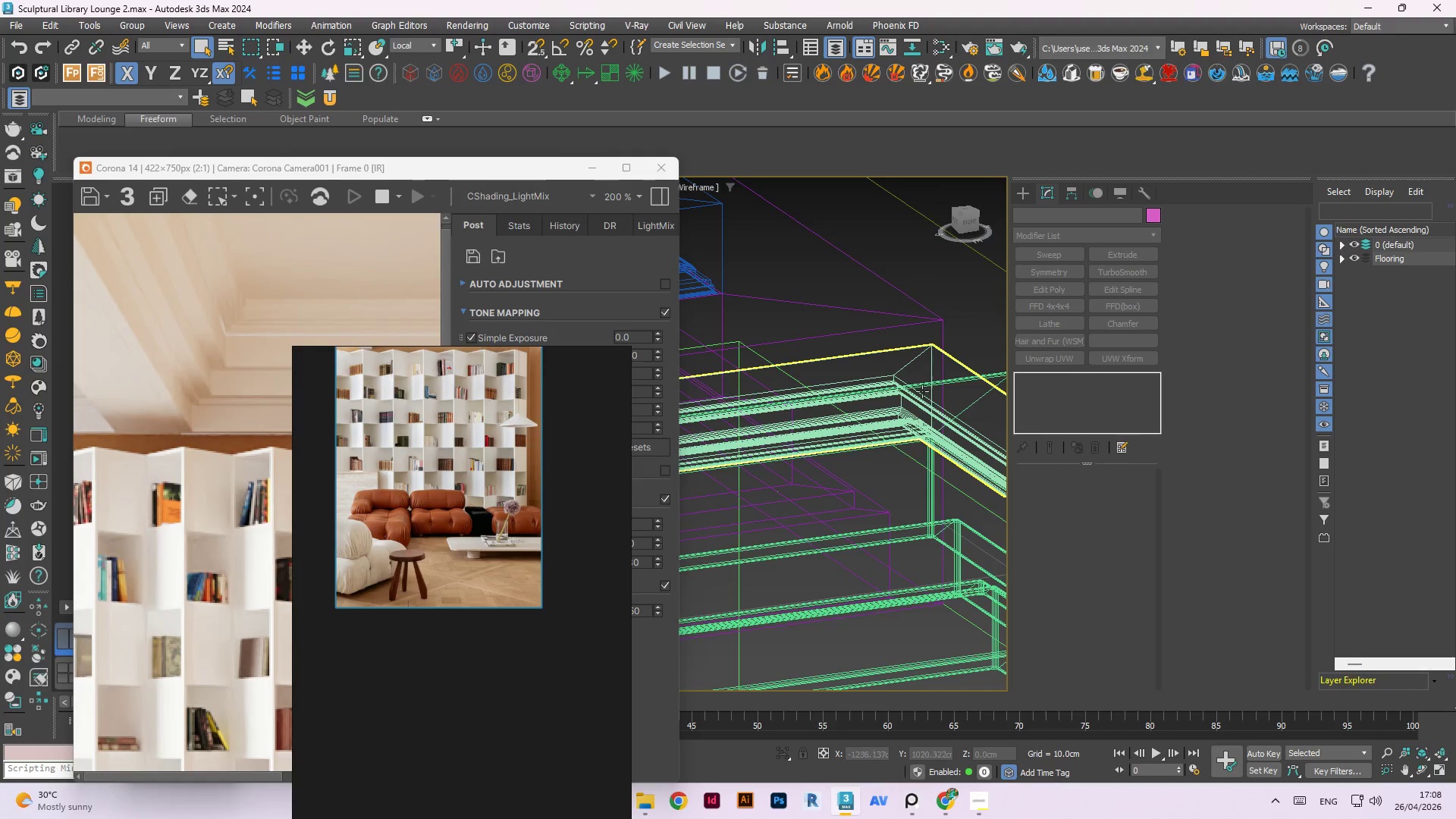 
left_click([922, 393])
 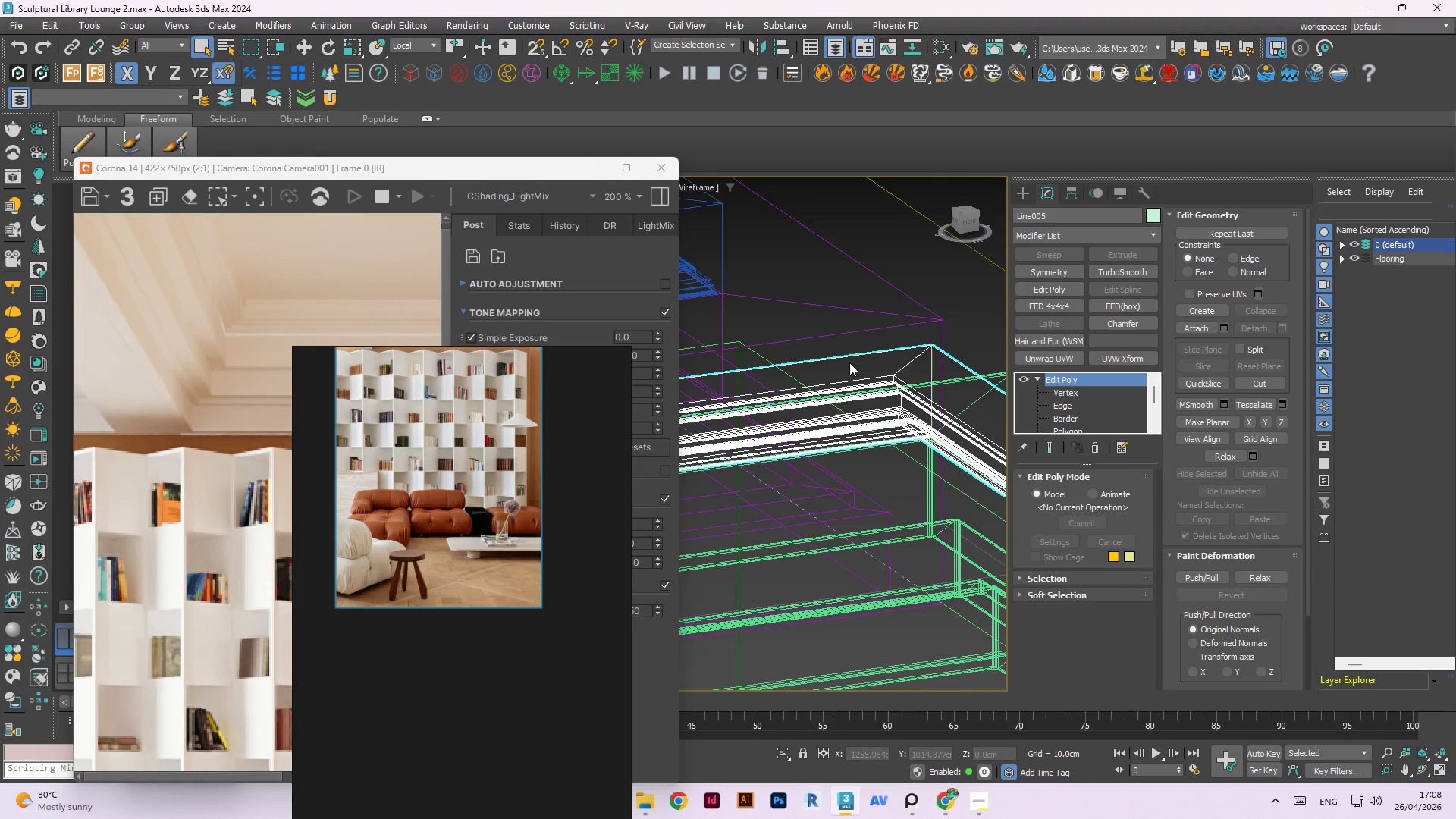 
scroll: coordinate [953, 573], scroll_direction: up, amount: 3.0
 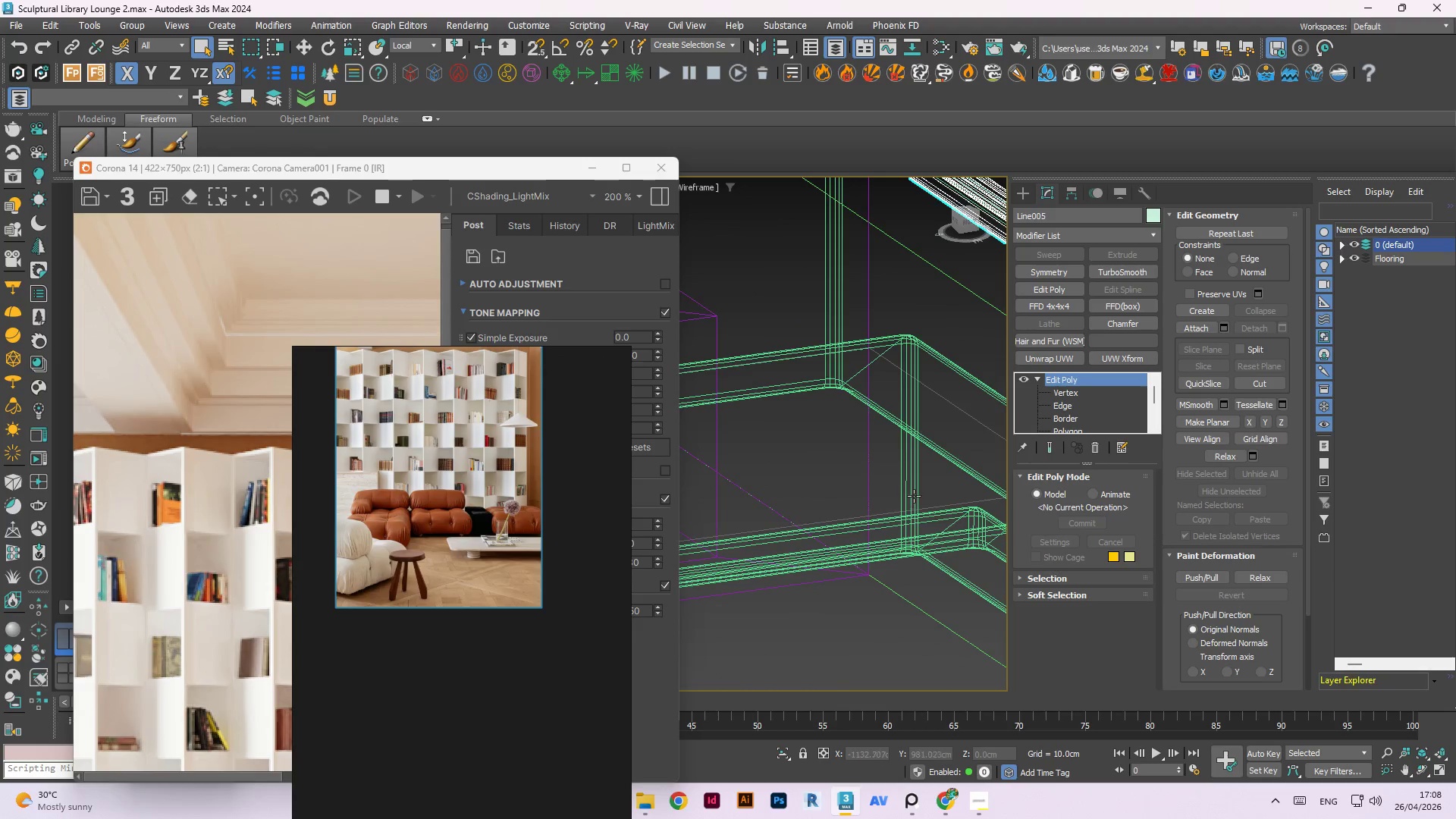 
hold_key(key=AltLeft, duration=0.59)
 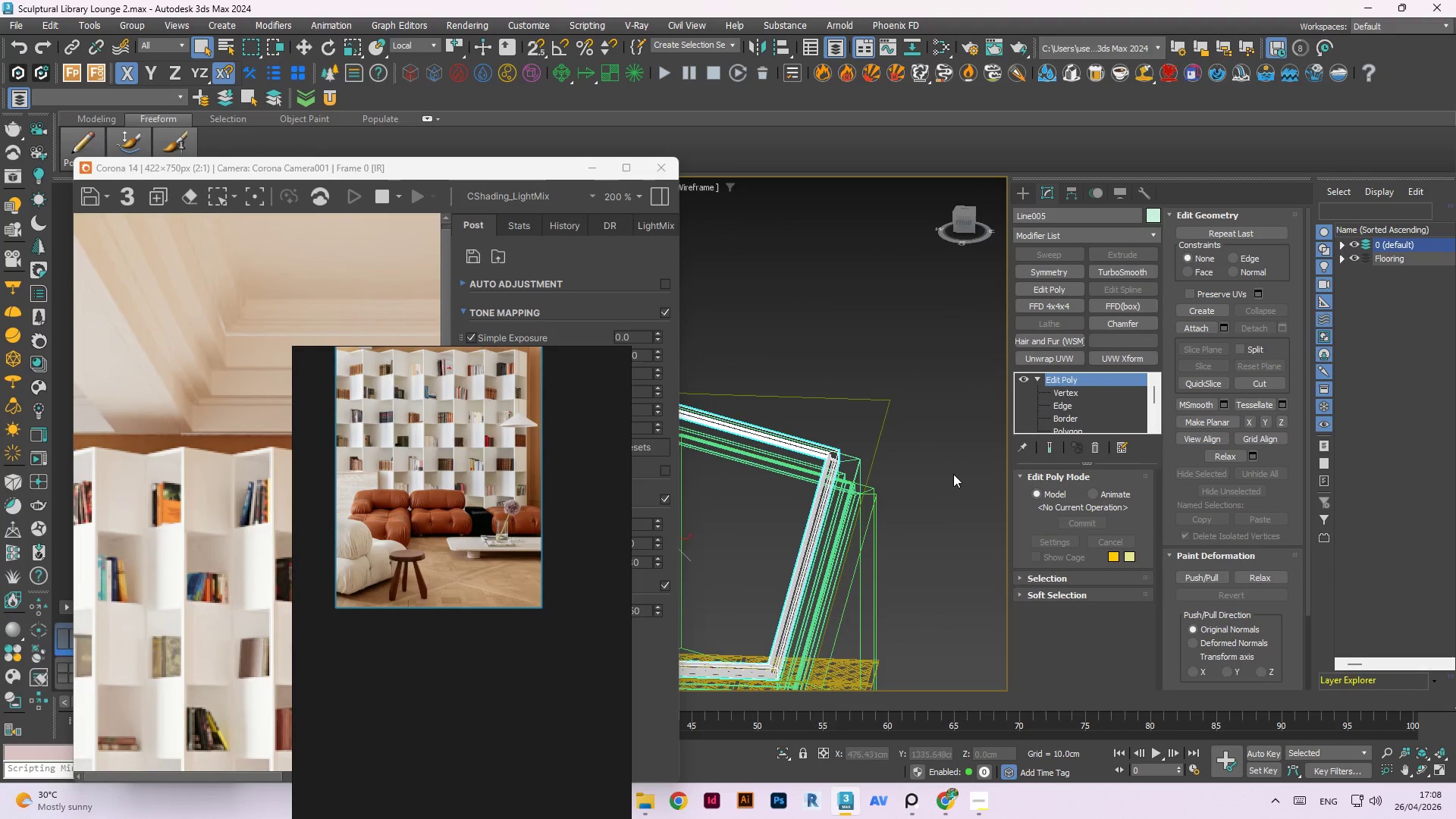 
scroll: coordinate [958, 475], scroll_direction: down, amount: 12.0
 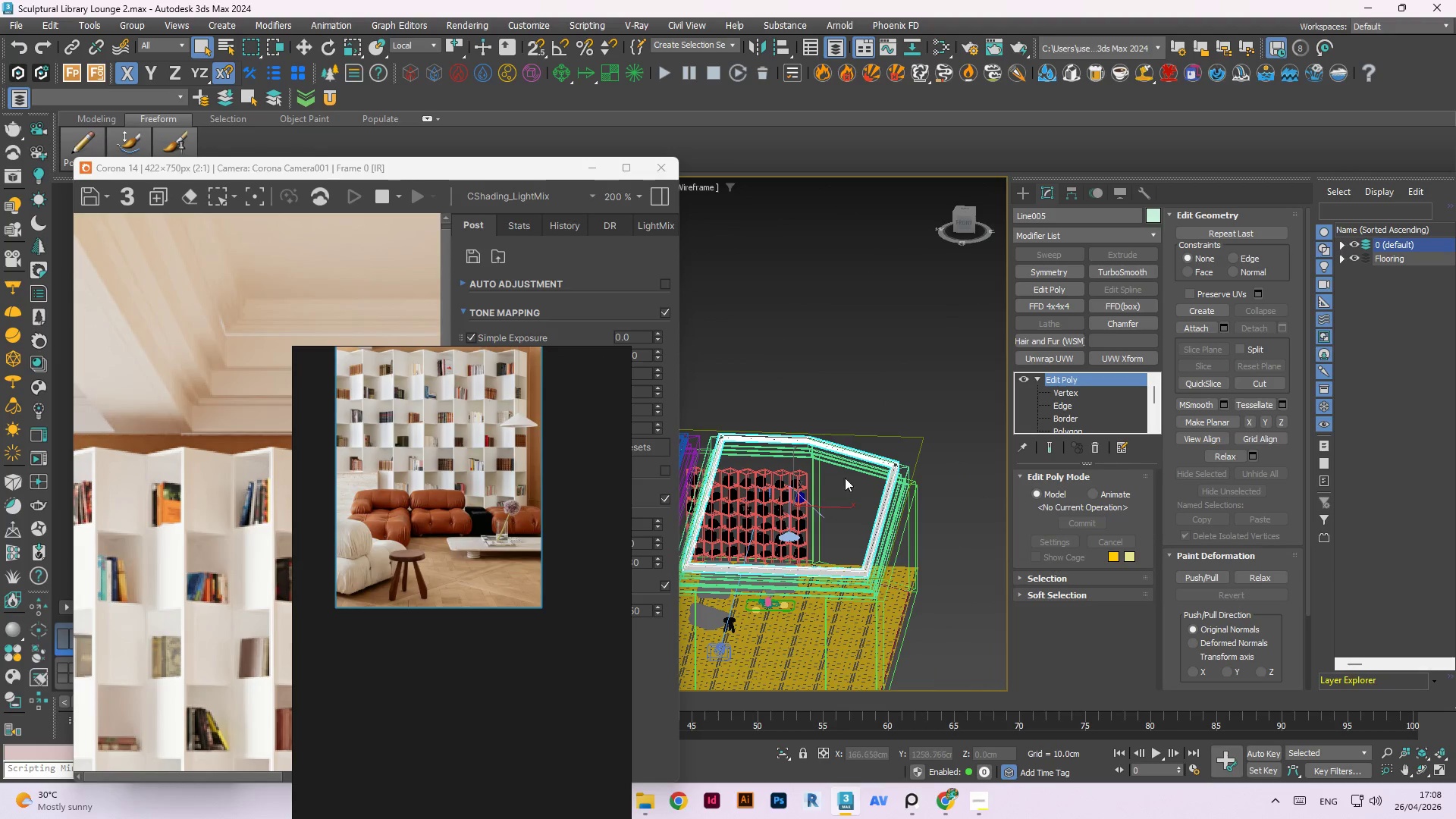 
left_click([883, 449])
 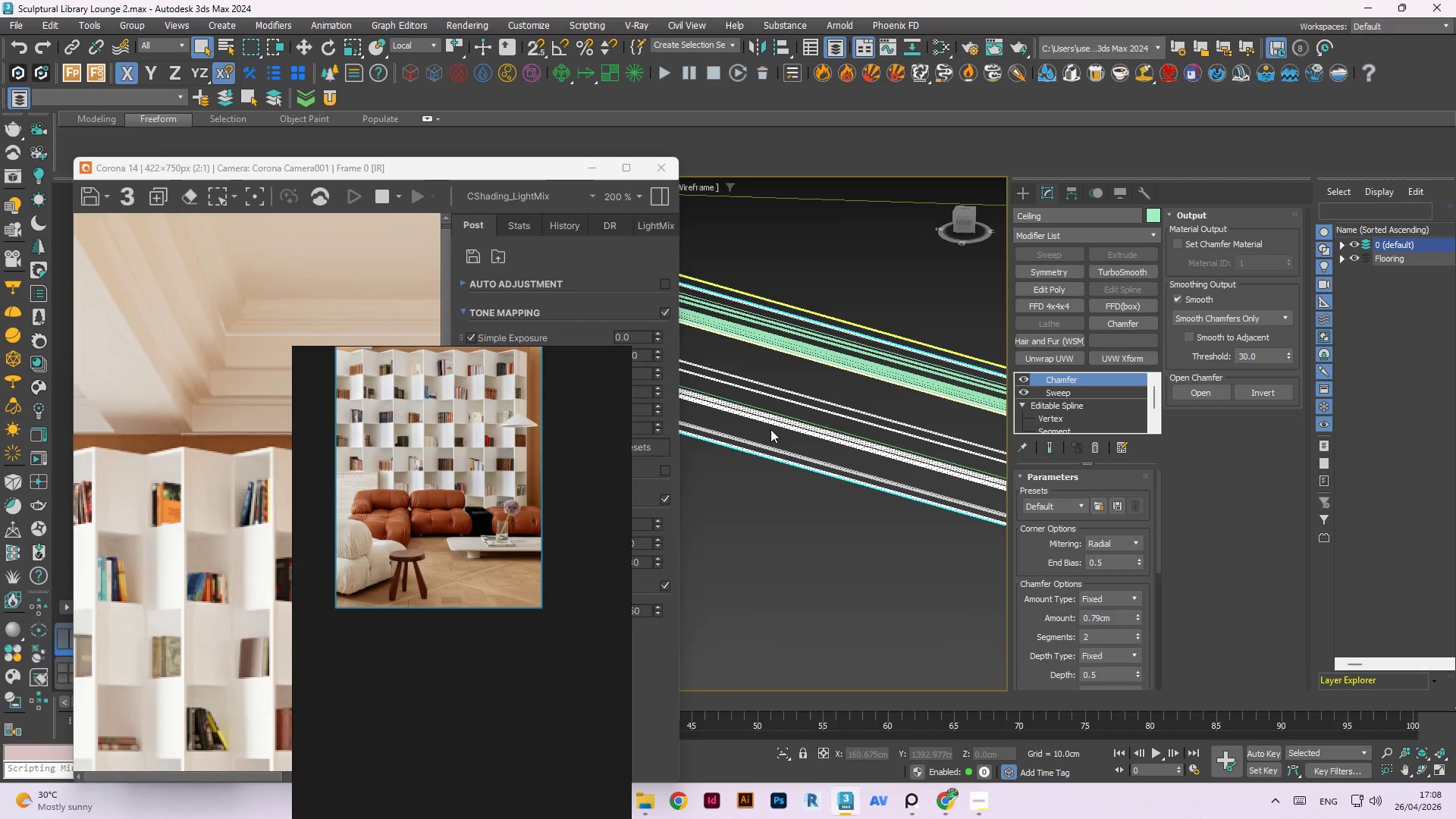 
scroll: coordinate [905, 422], scroll_direction: up, amount: 9.0
 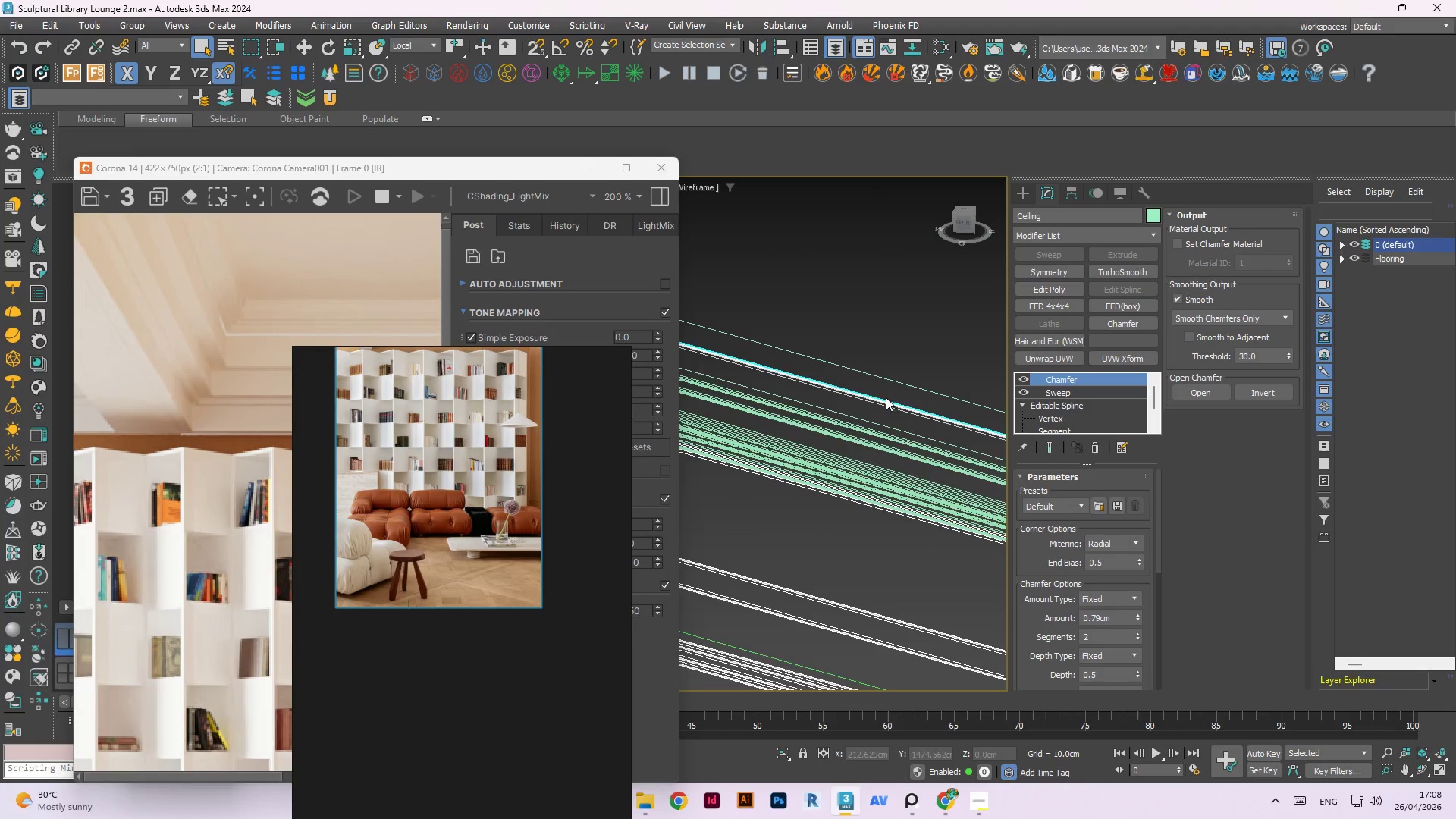 
scroll: coordinate [883, 392], scroll_direction: down, amount: 1.0
 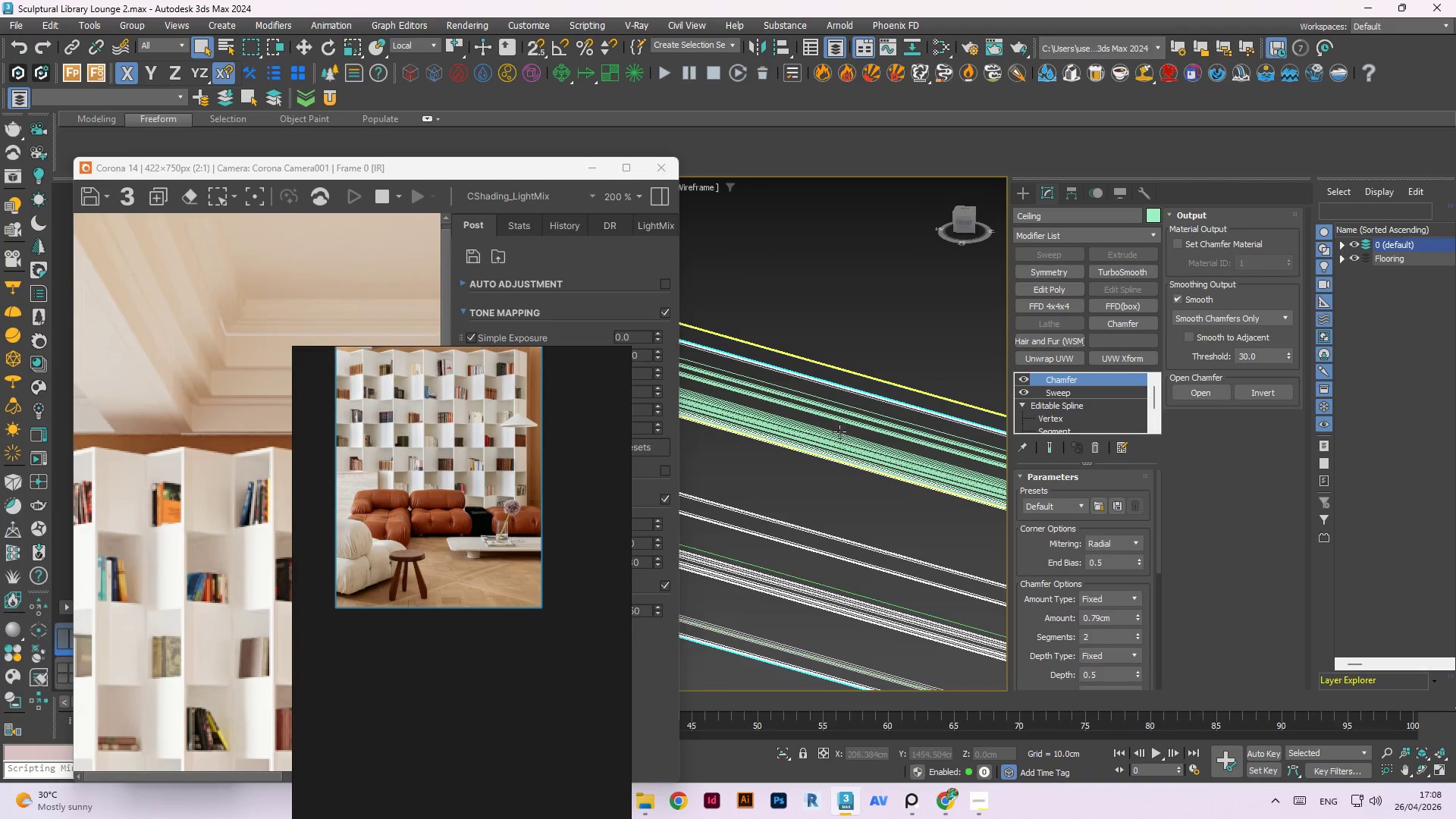 
hold_key(key=ControlLeft, duration=0.67)
left_click([838, 412])
 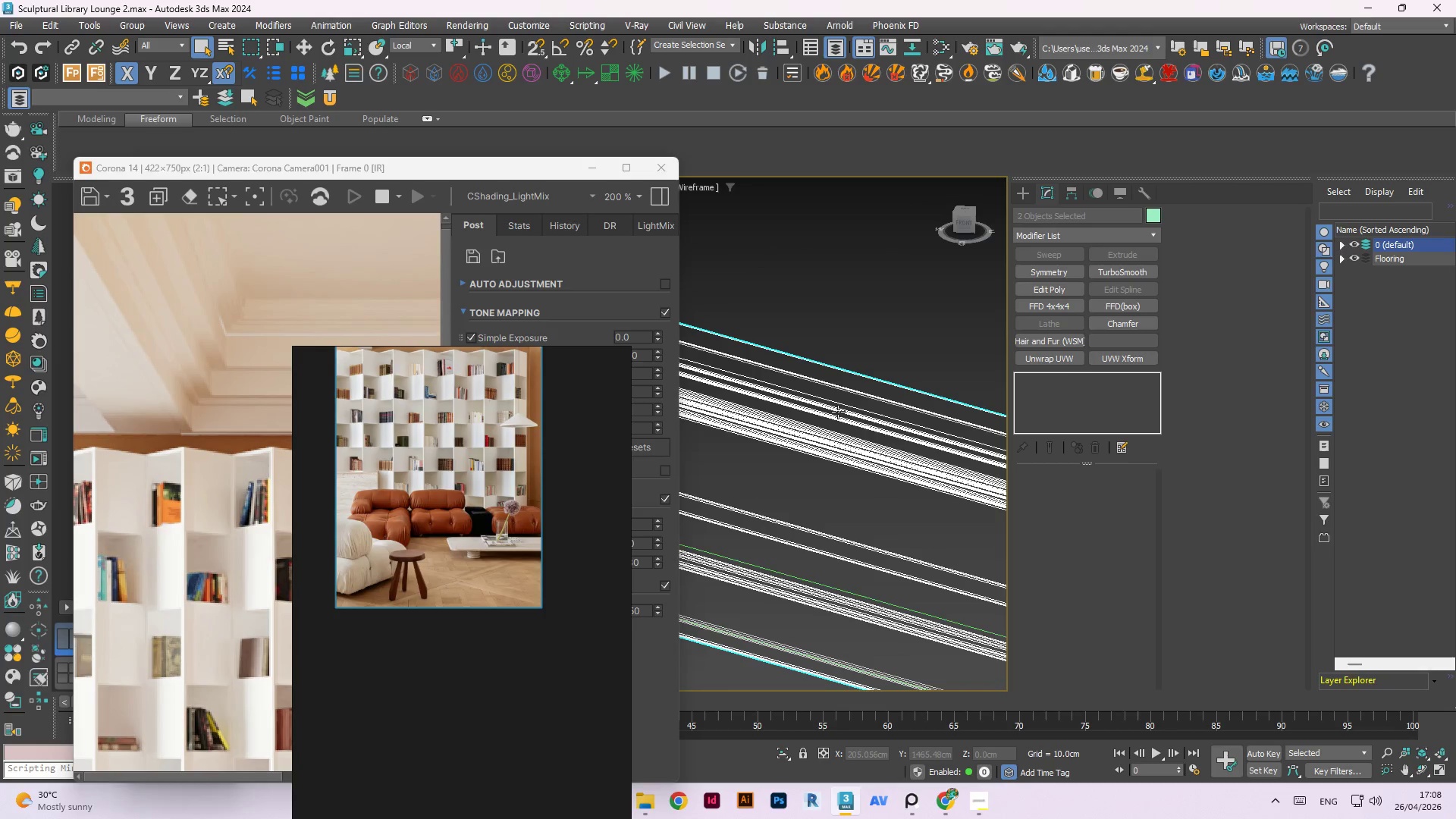 
key(Alt+Q)
 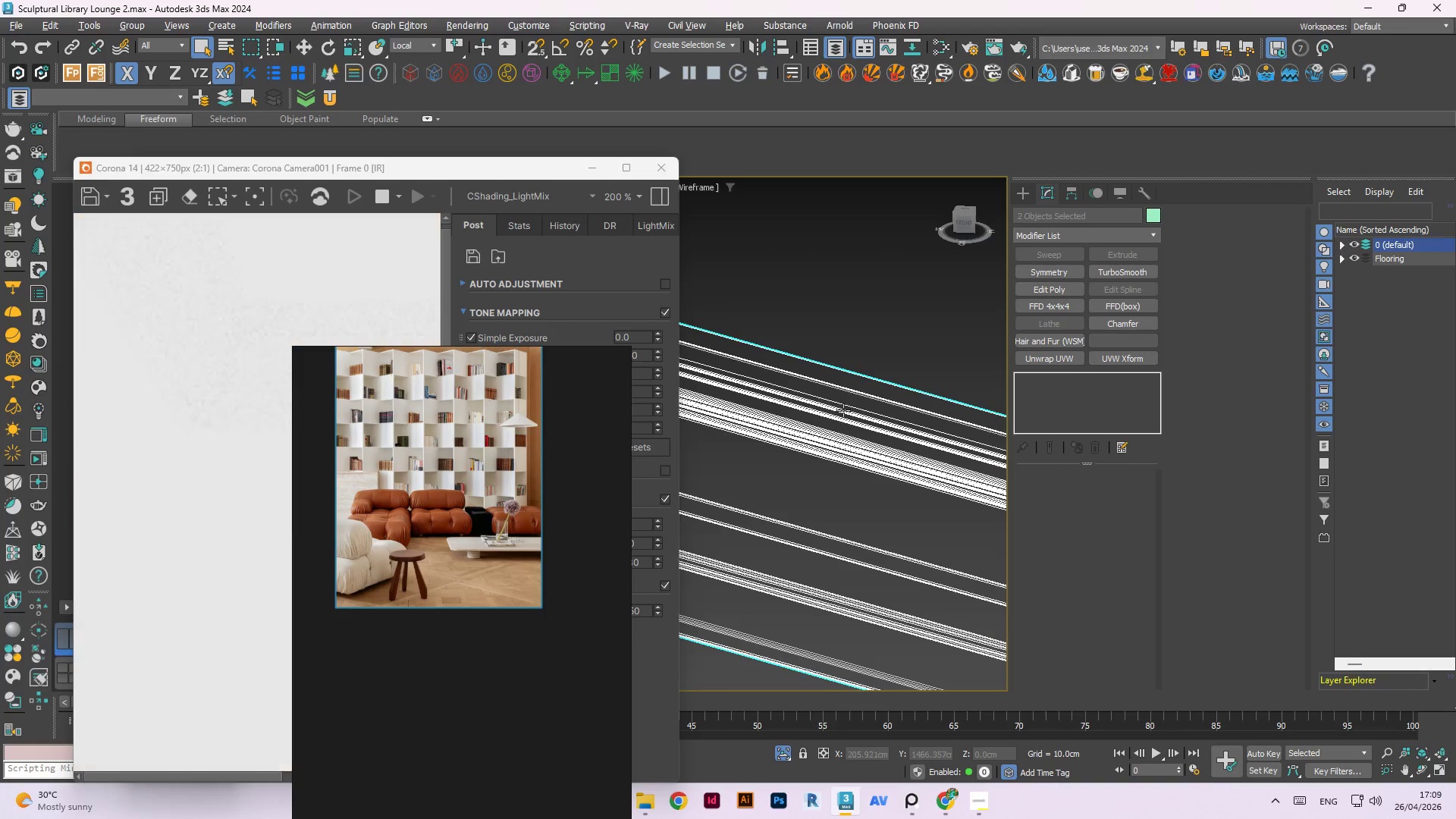 
left_click([877, 347])
 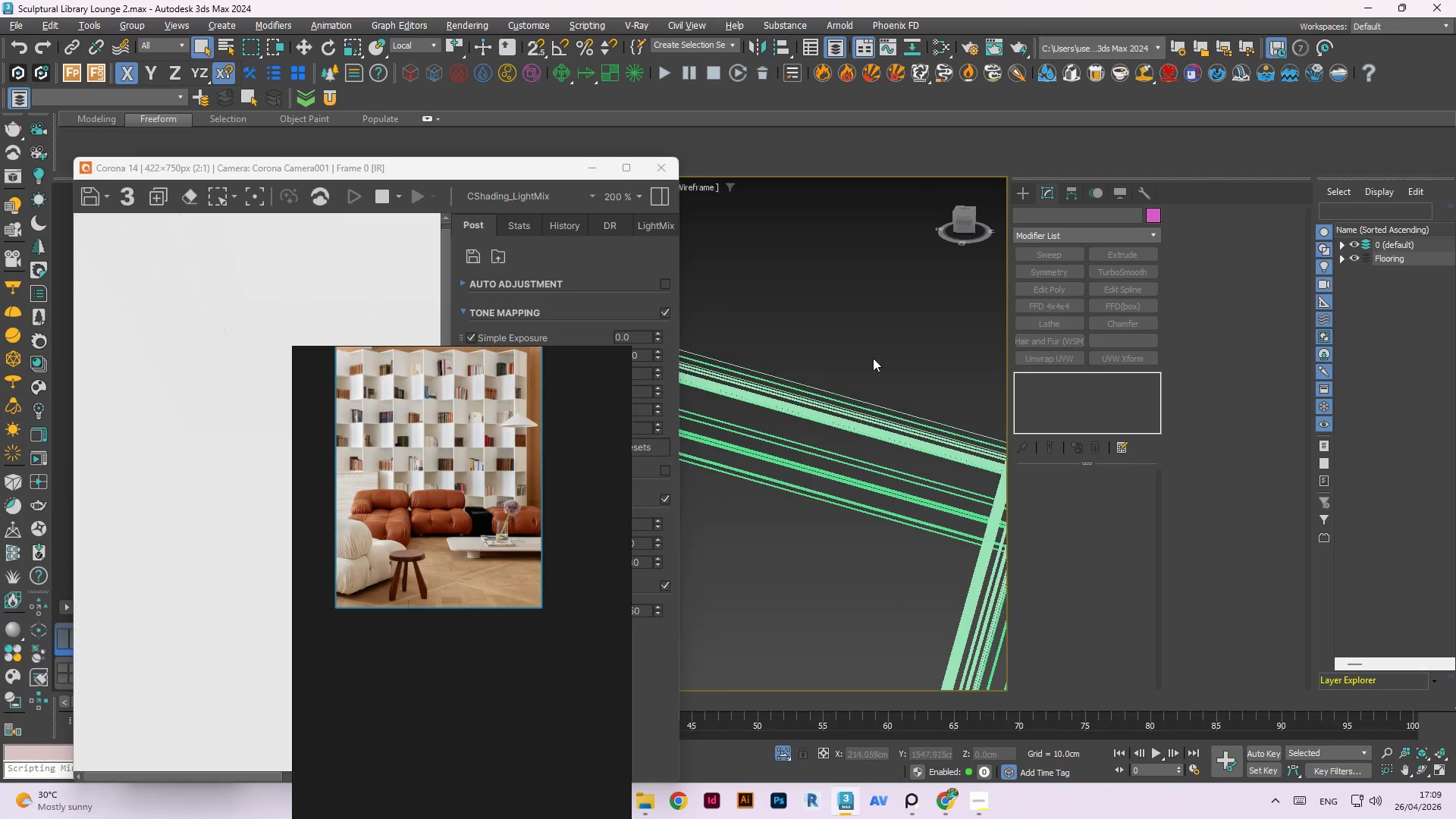 
scroll: coordinate [843, 410], scroll_direction: down, amount: 3.0
 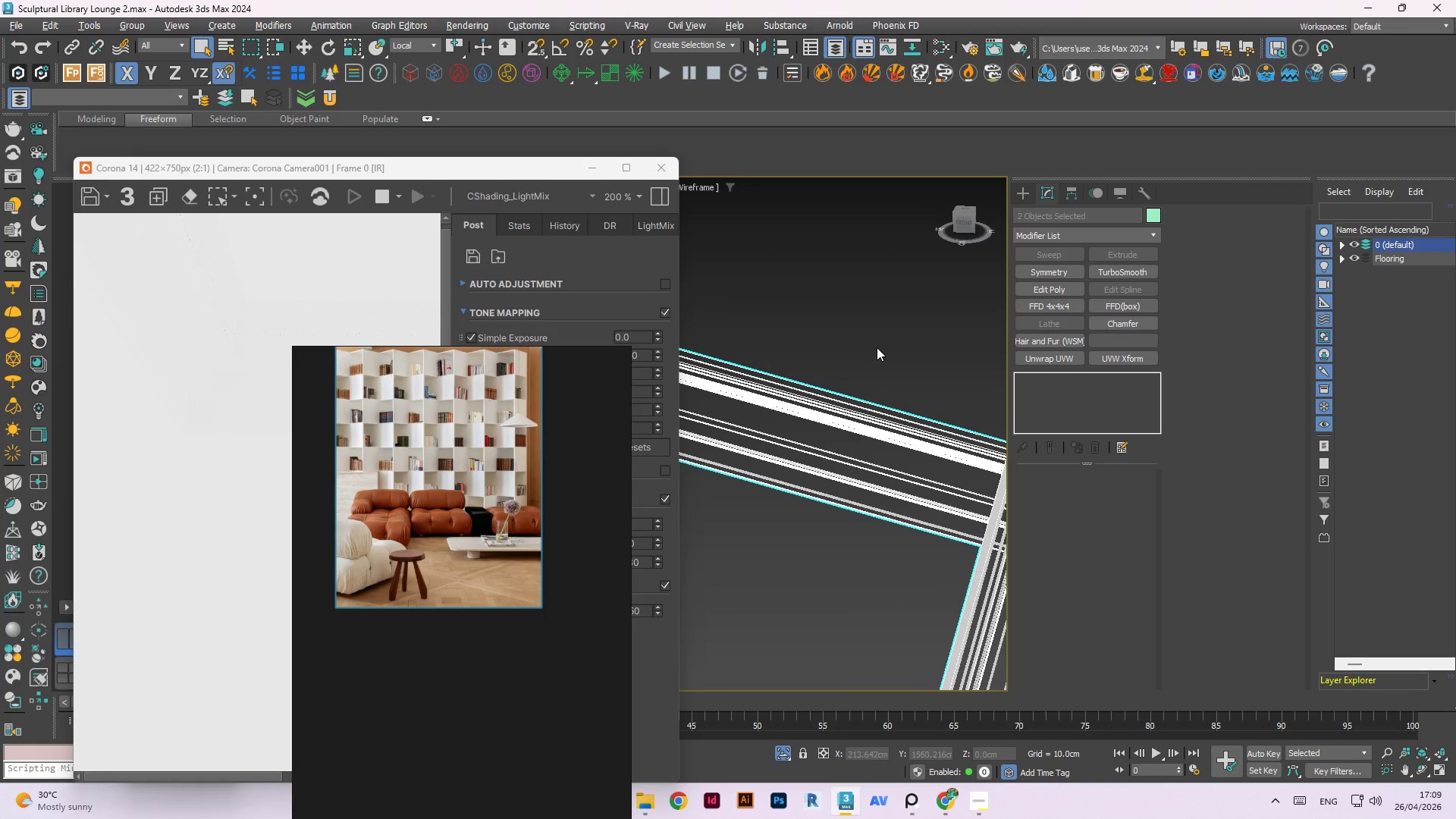 
scroll: coordinate [948, 438], scroll_direction: up, amount: 1.0
 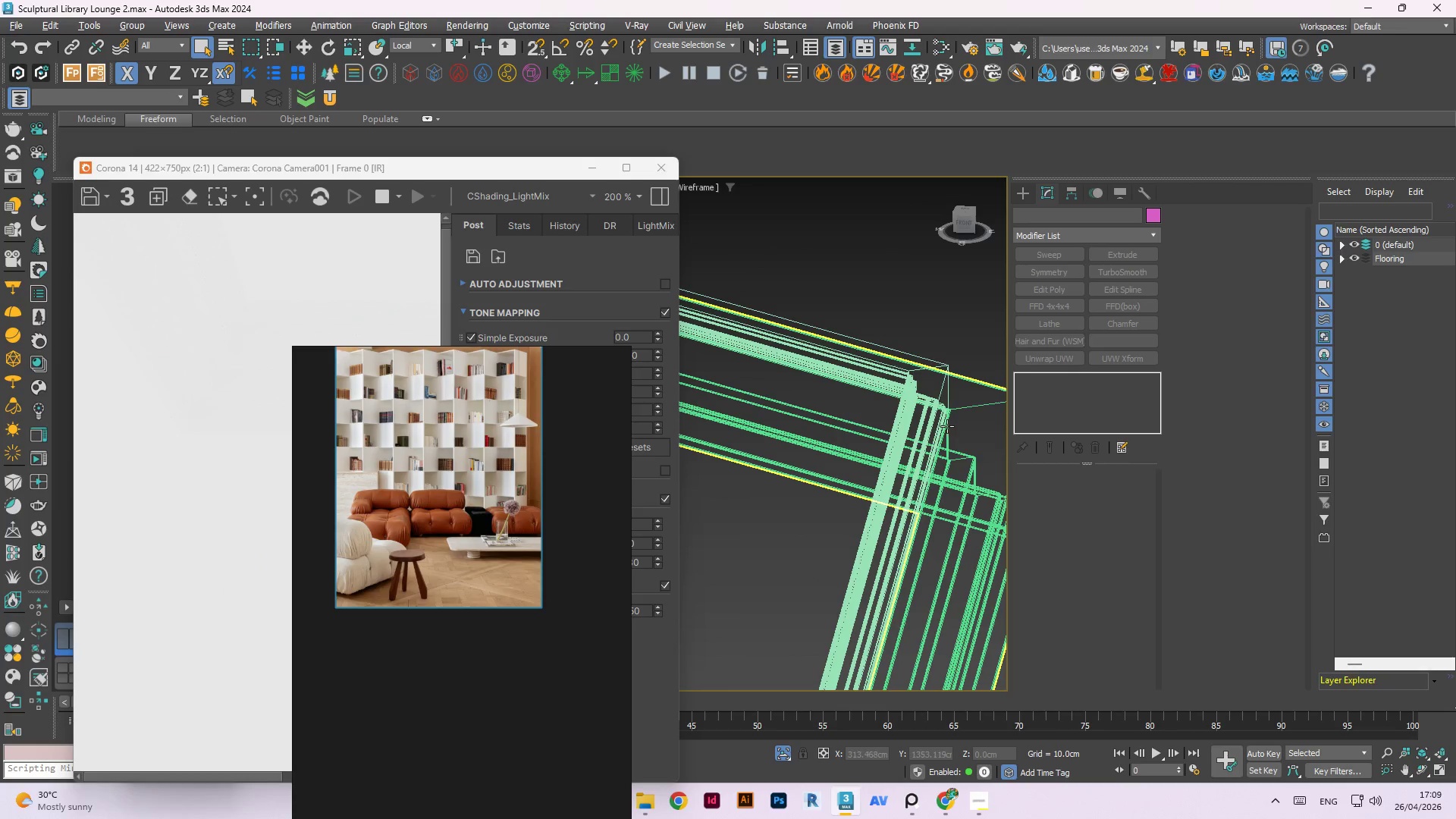 
key(F)
 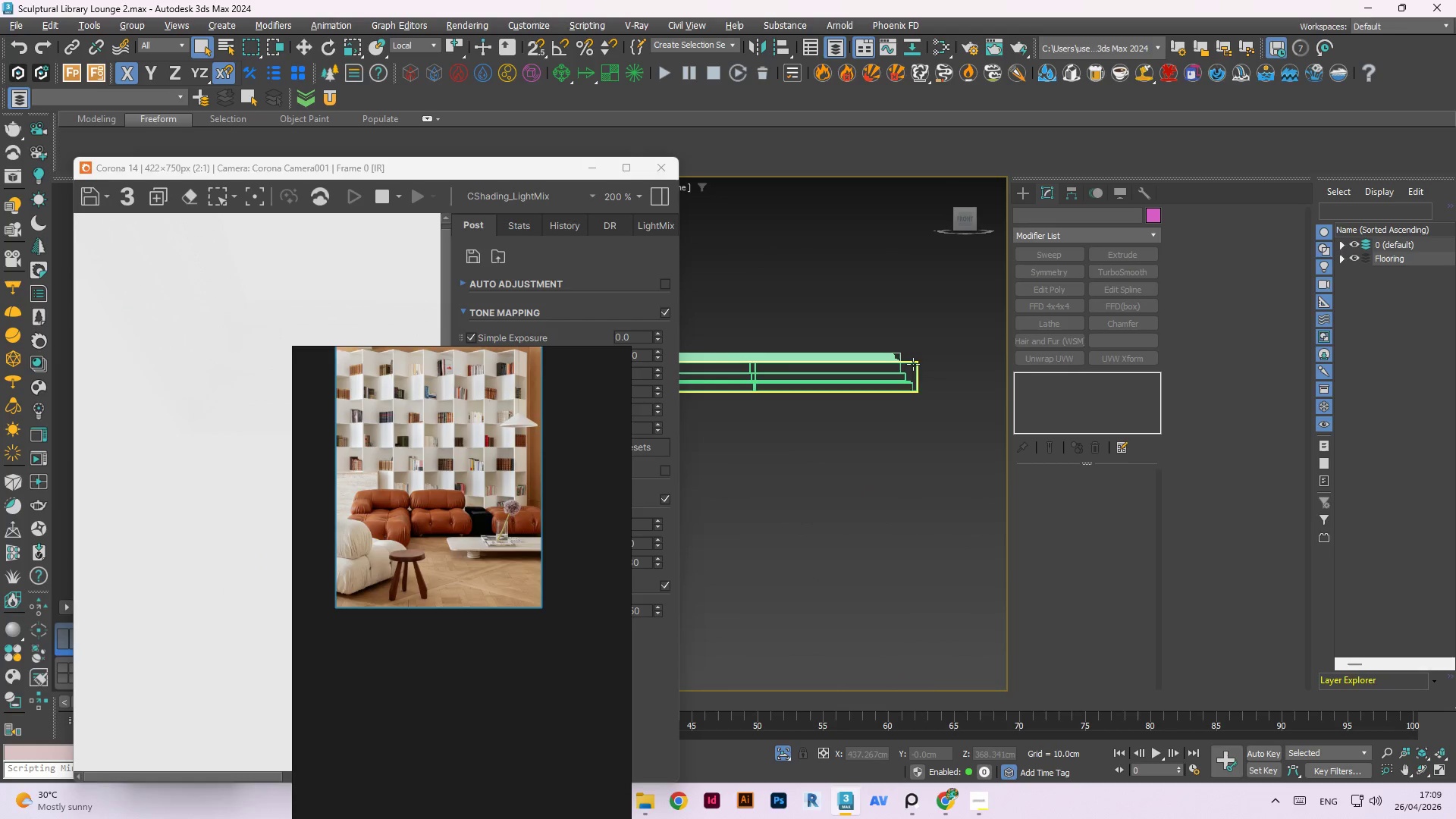 
scroll: coordinate [811, 324], scroll_direction: up, amount: 14.0
 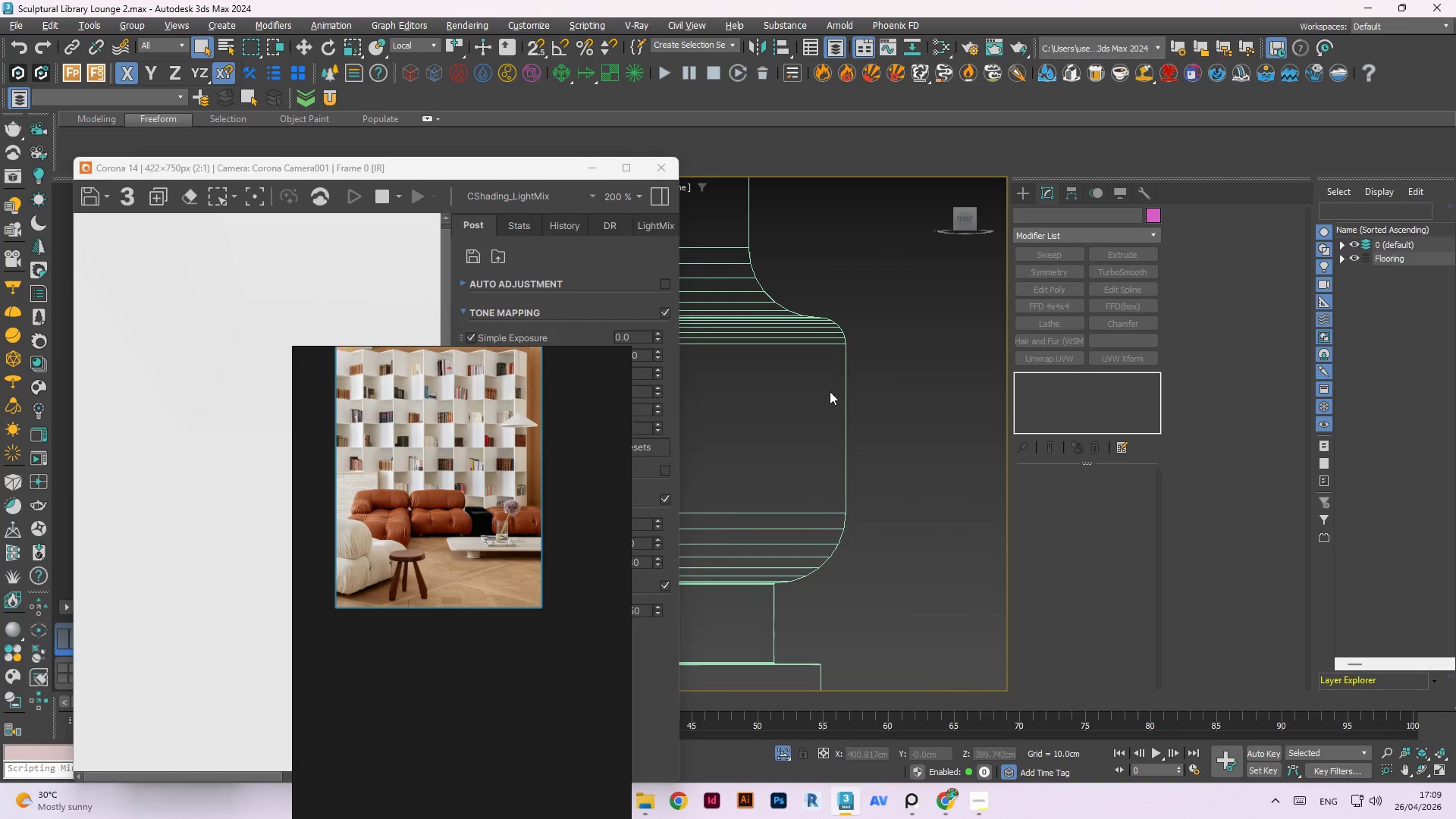 
left_click([825, 332])
 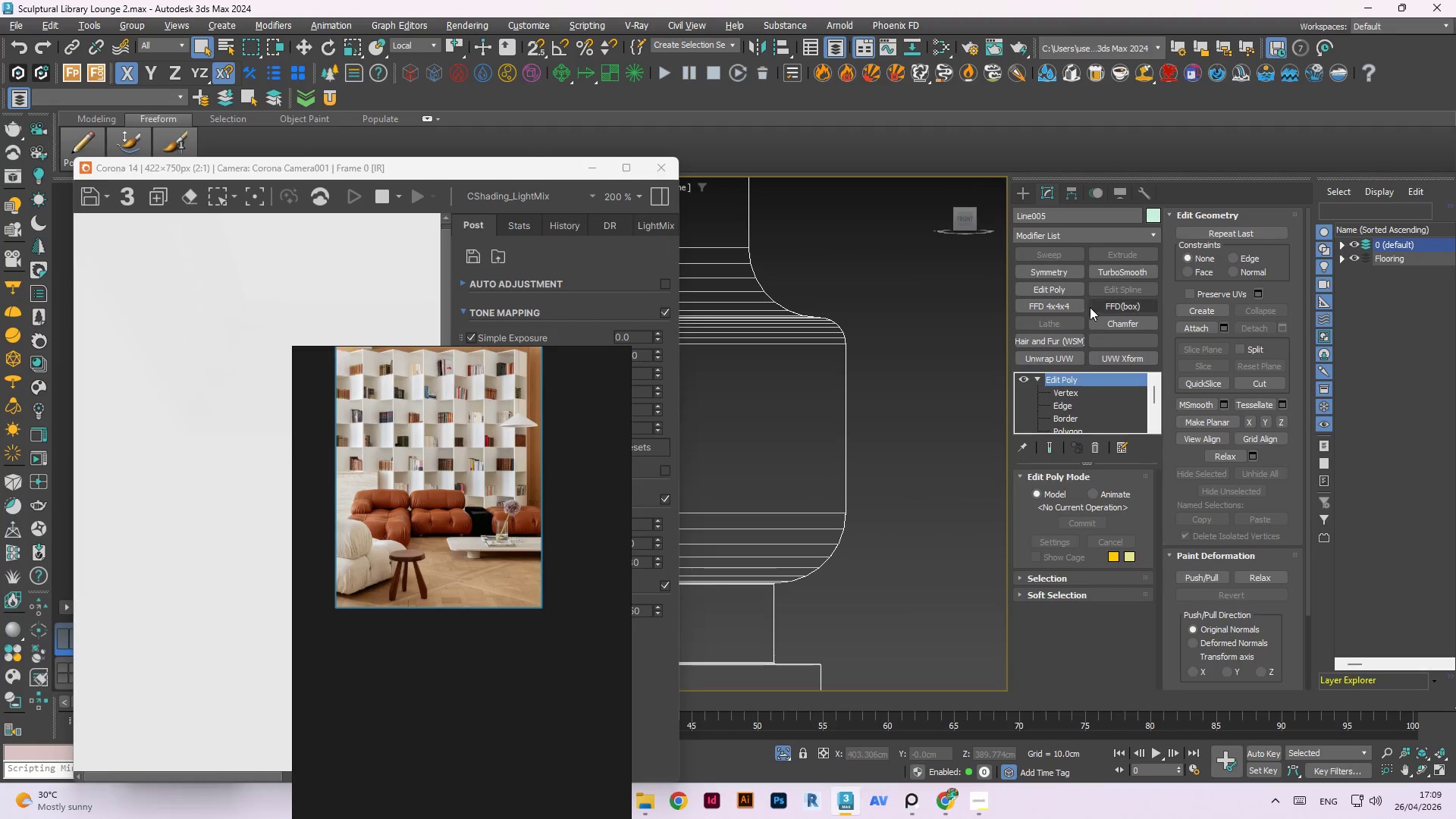 
left_click([1108, 320])
 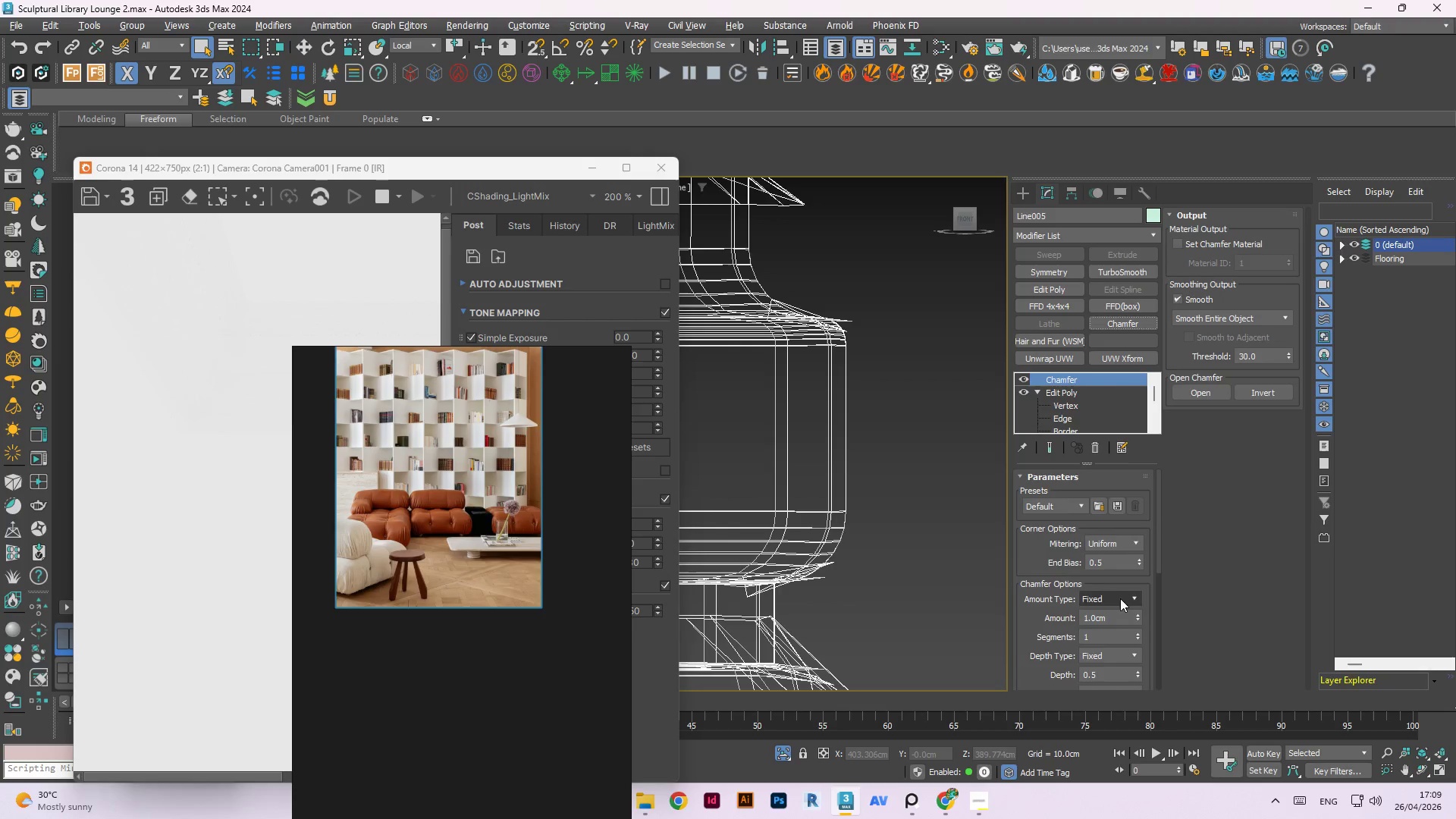 
left_click_drag(start_coordinate=[1120, 617], to_coordinate=[1030, 622])
 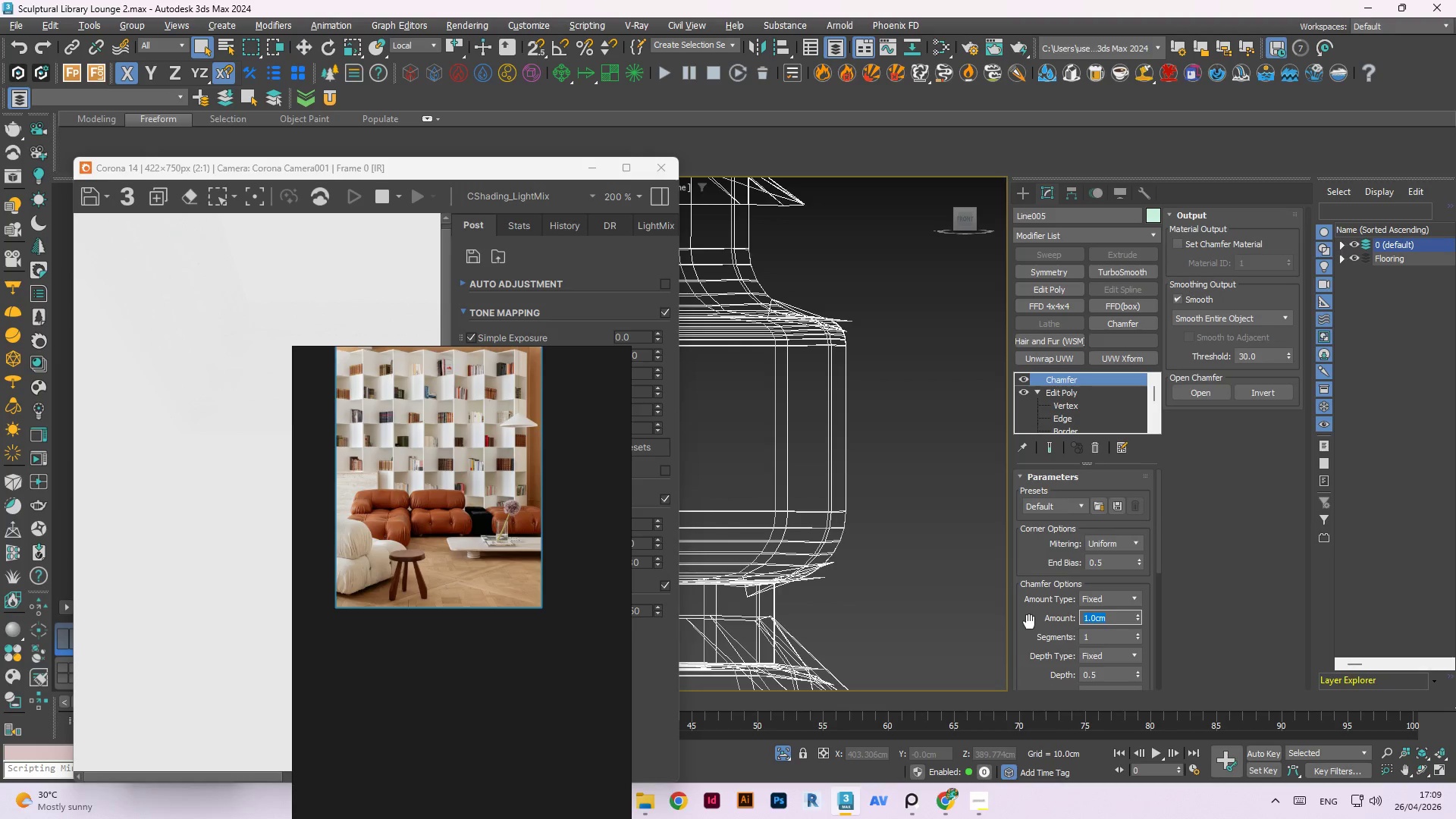 
key(Numpad0)
 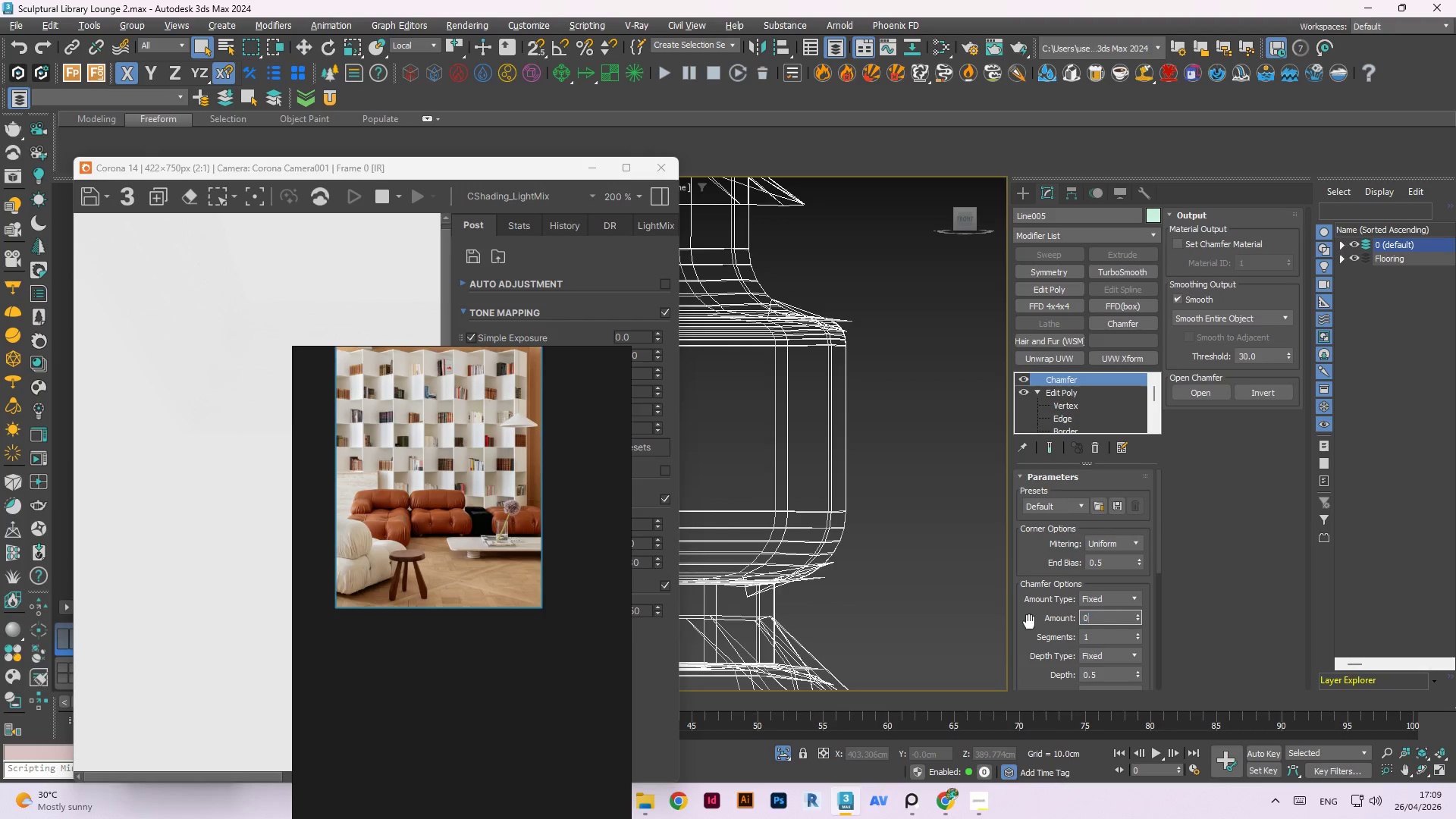 
key(NumpadDecimal)
 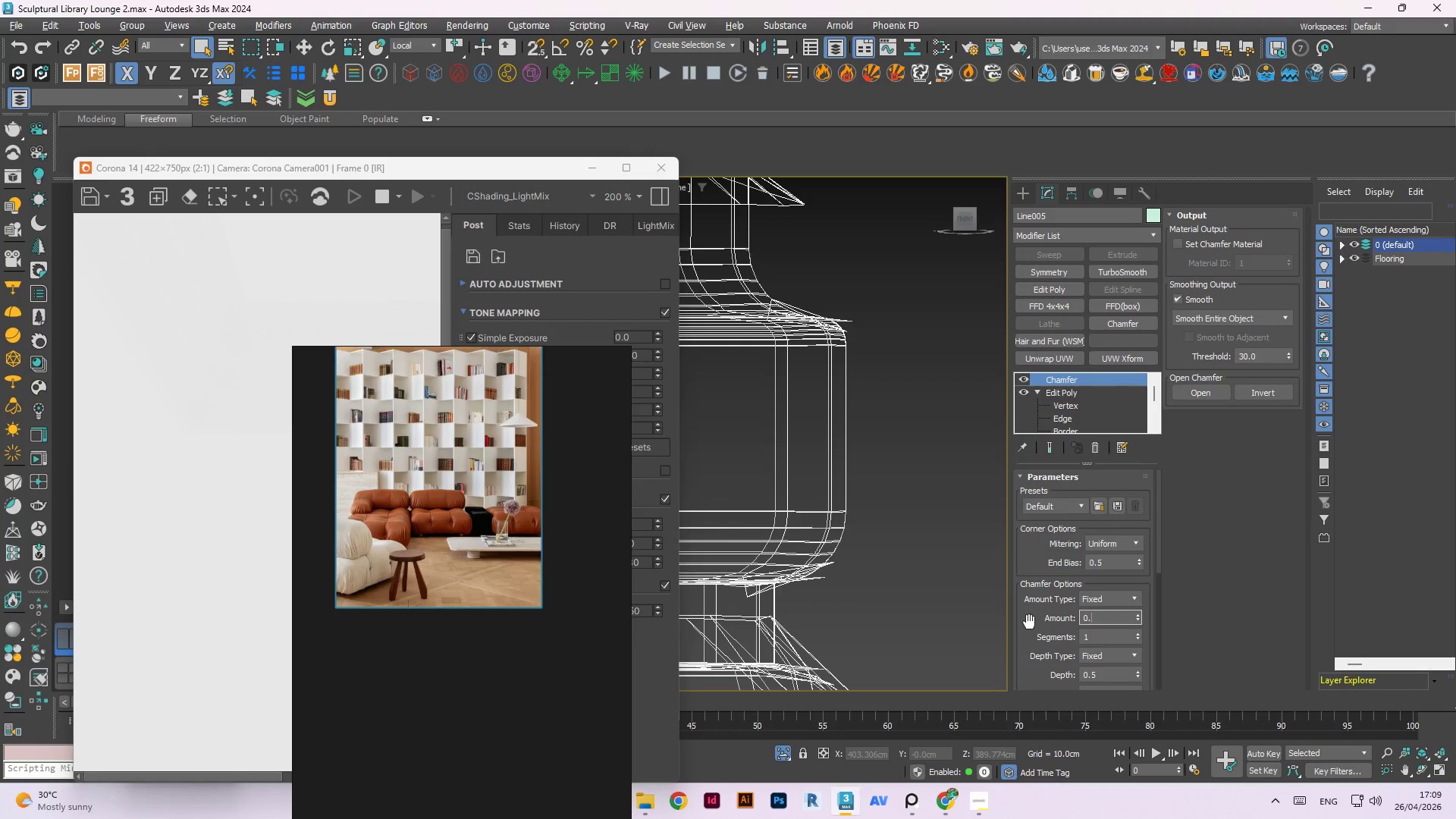 
key(Numpad0)
 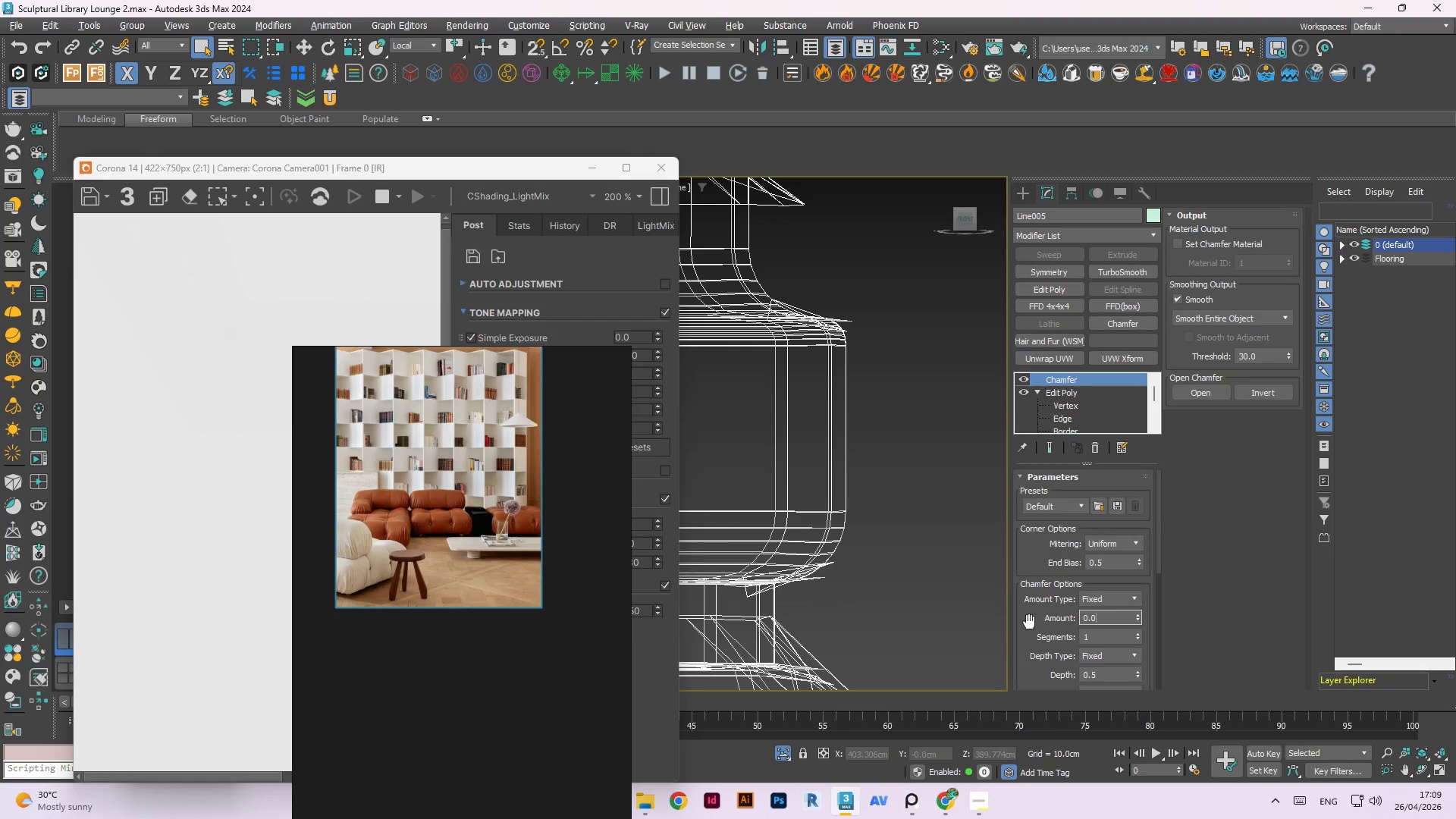 
key(Numpad1)
 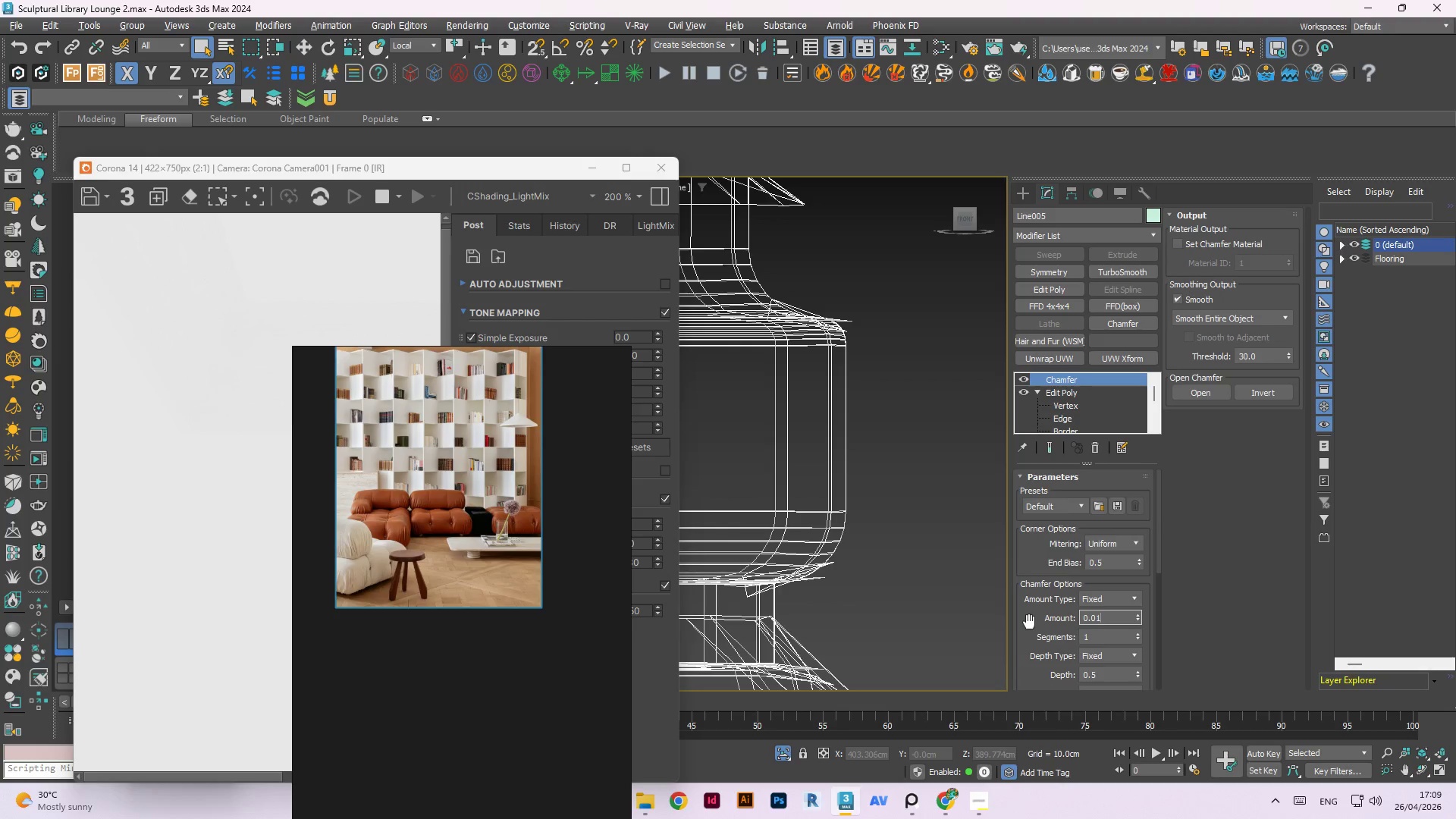 
key(Numpad5)
 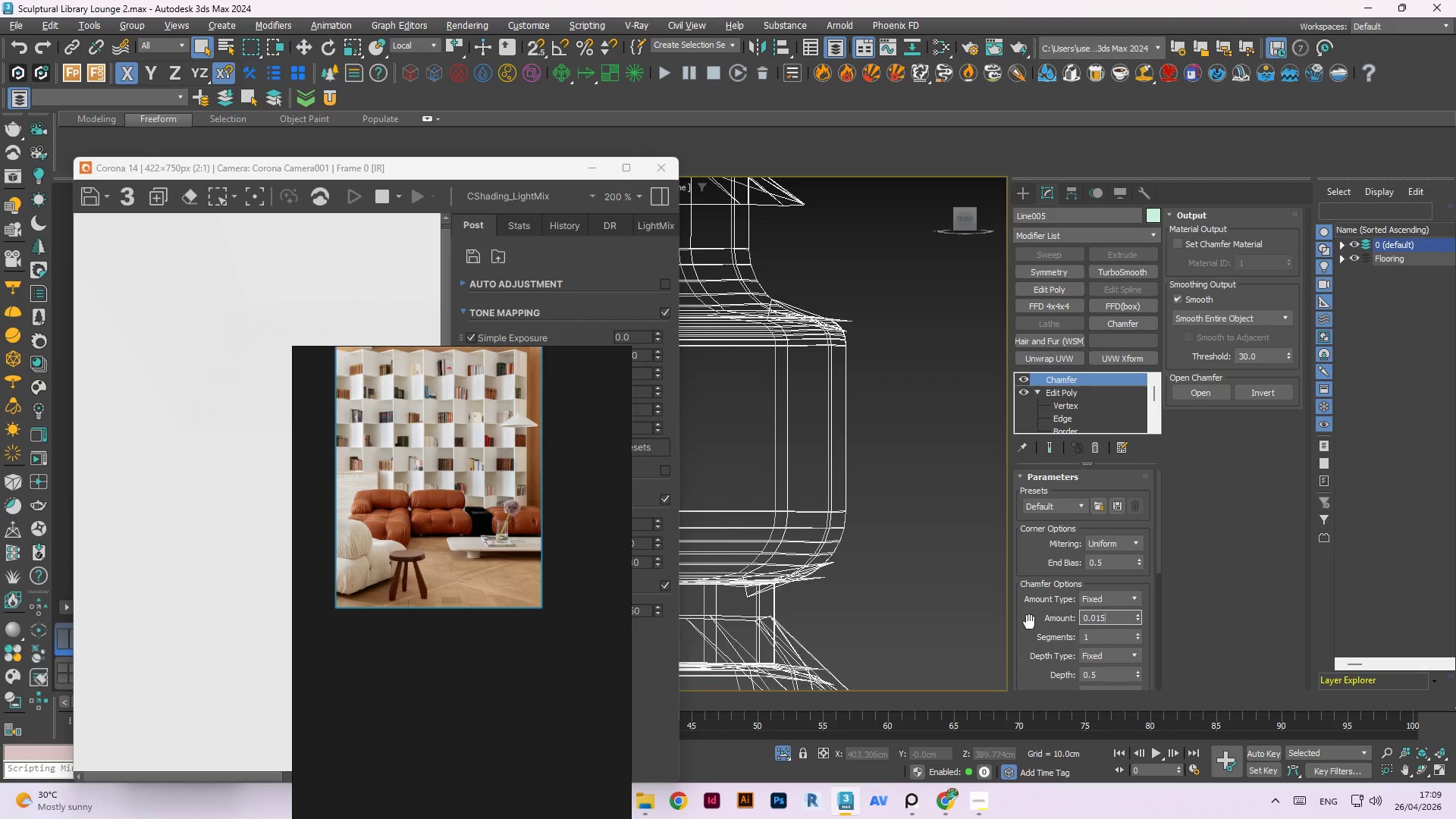 
key(NumpadEnter)
 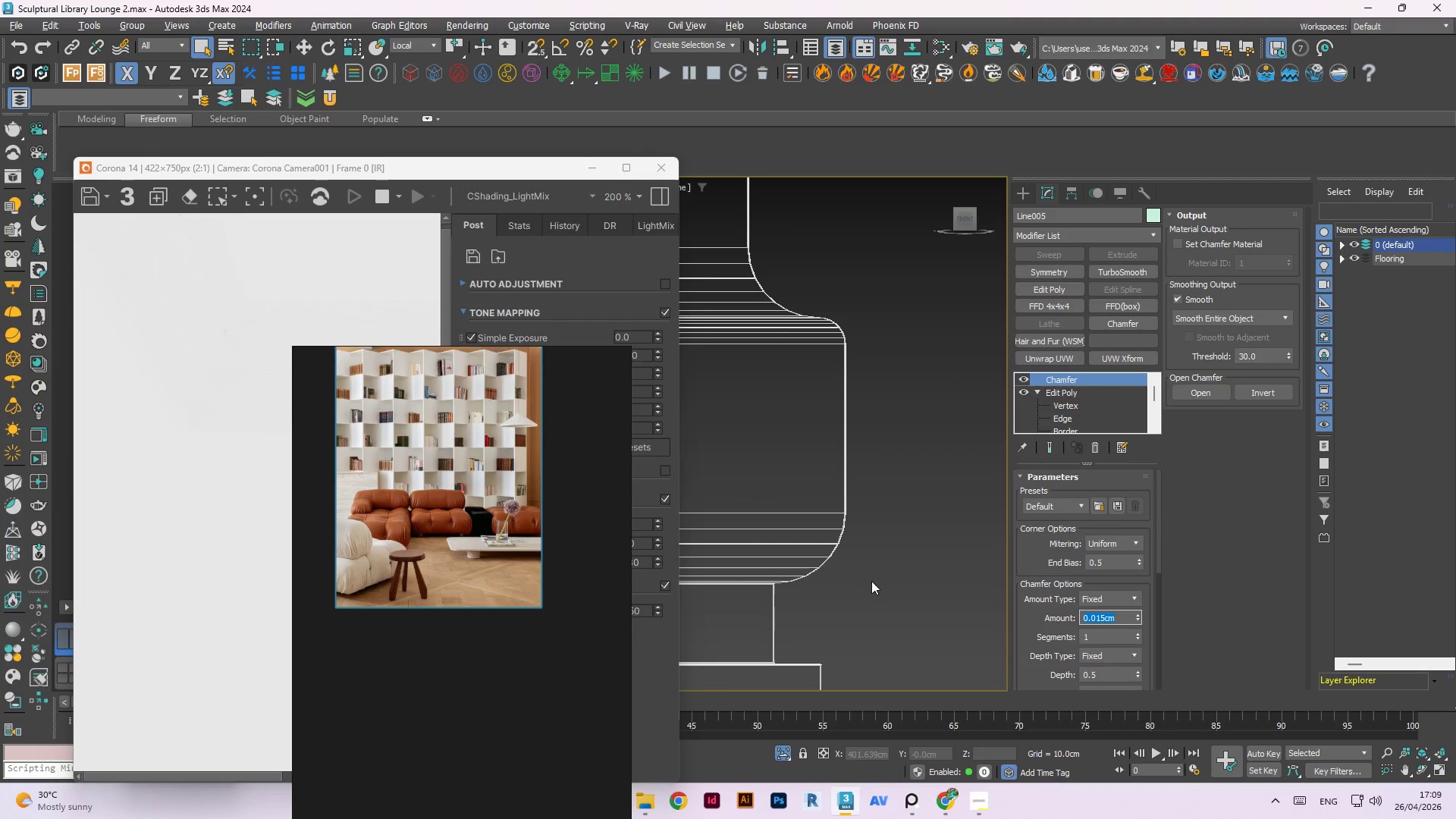 
scroll: coordinate [761, 559], scroll_direction: up, amount: 12.0
 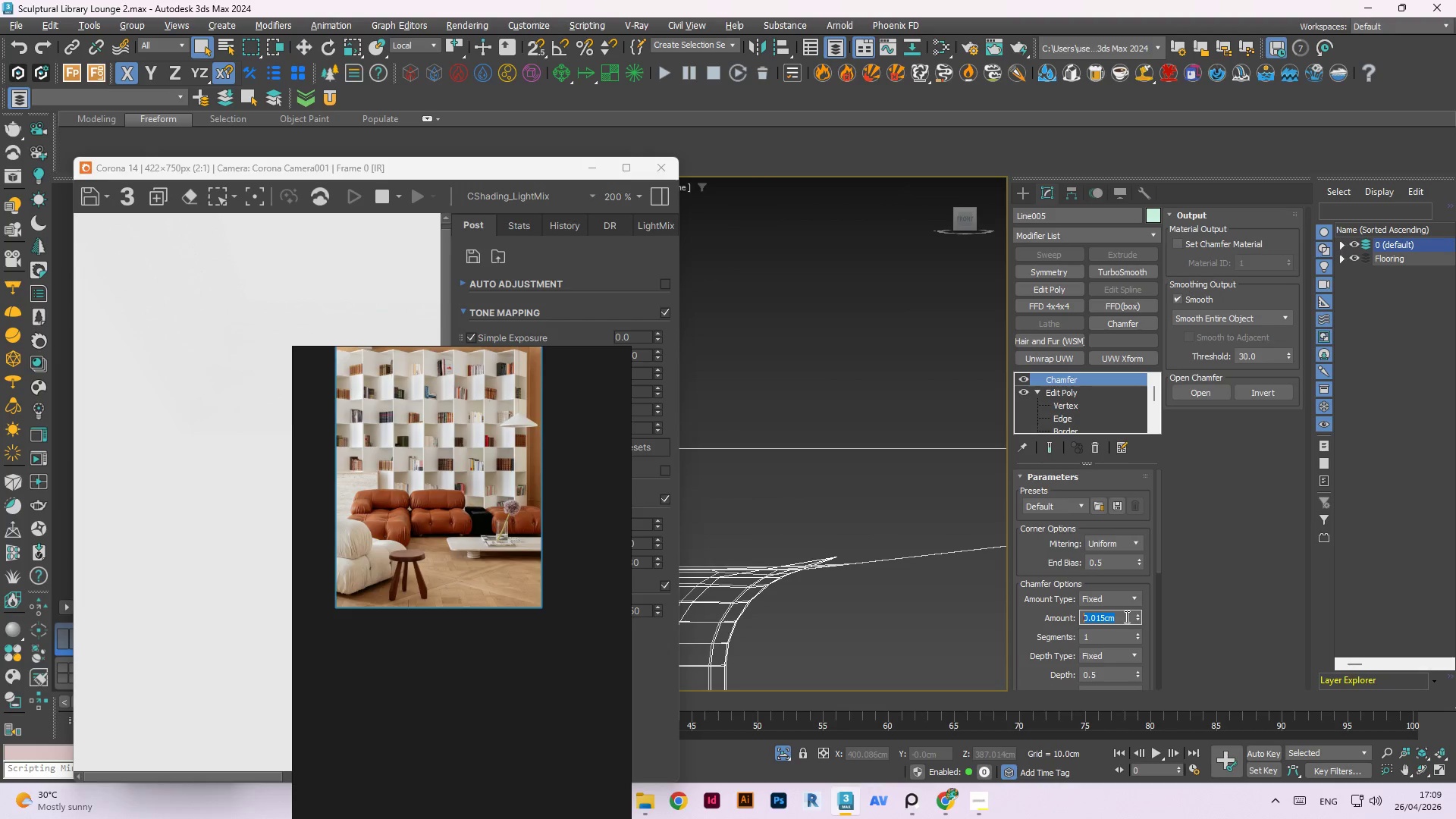 
key(Numpad0)
 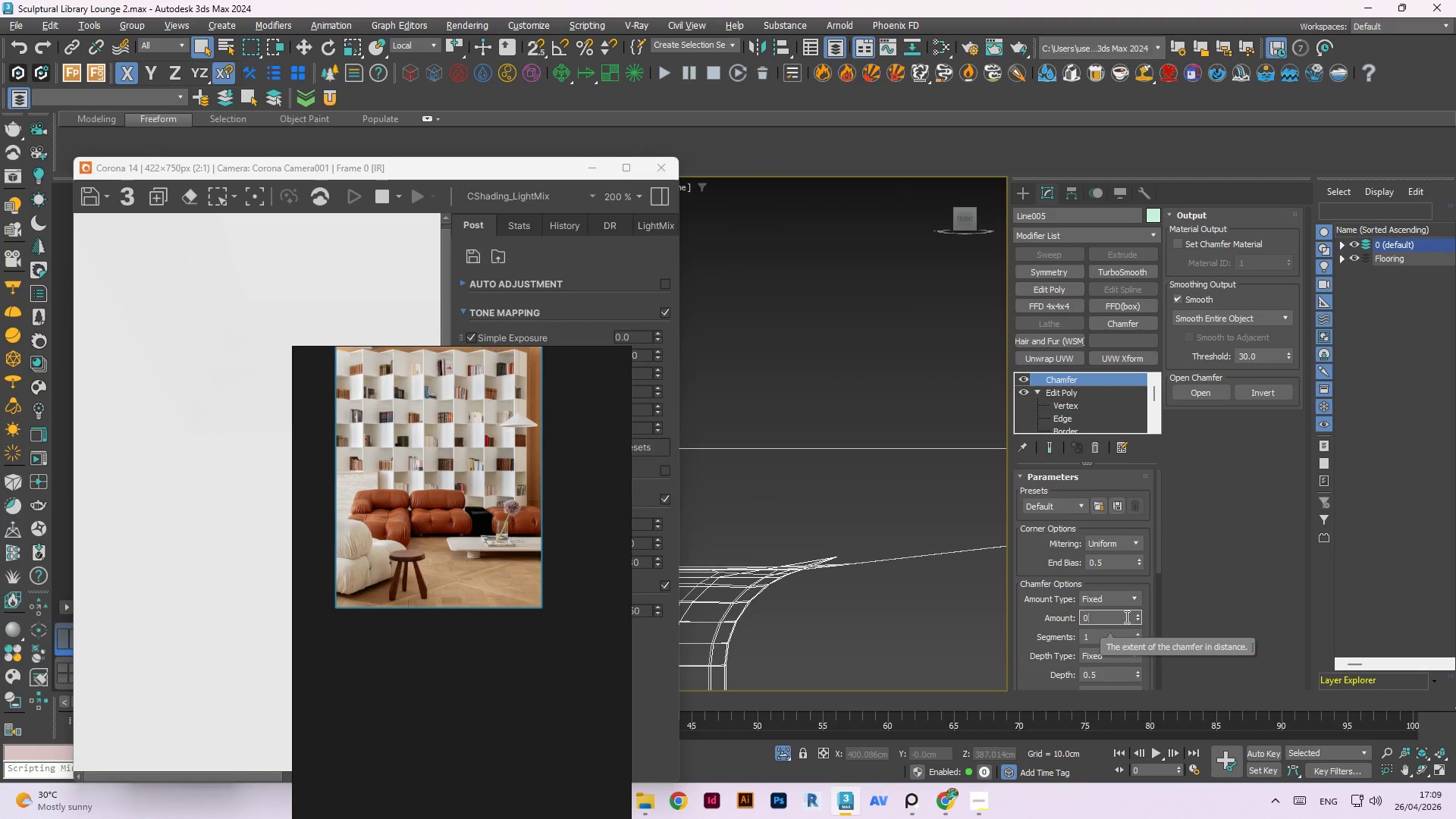 
key(NumpadDecimal)
 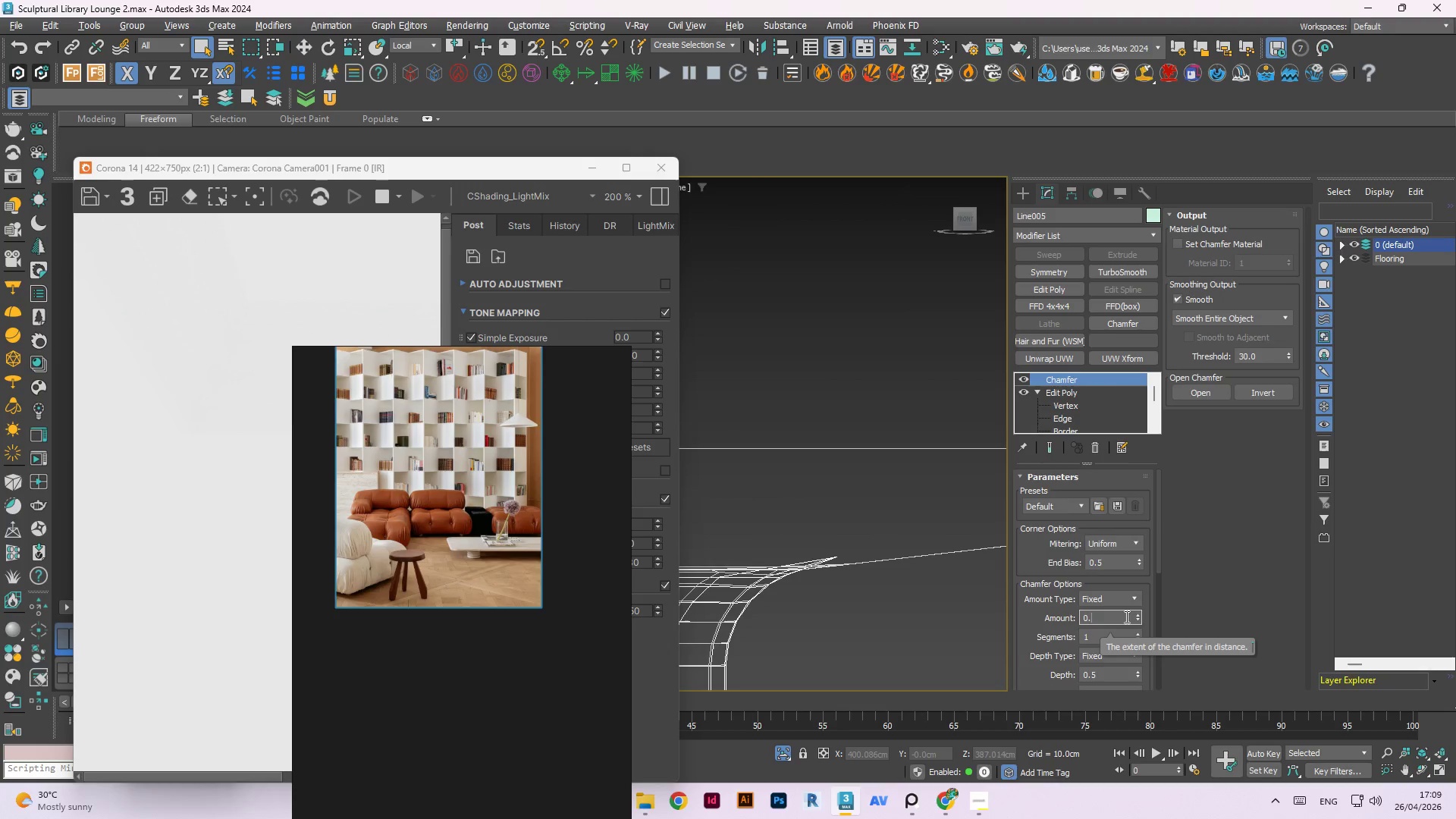 
key(Numpad0)
 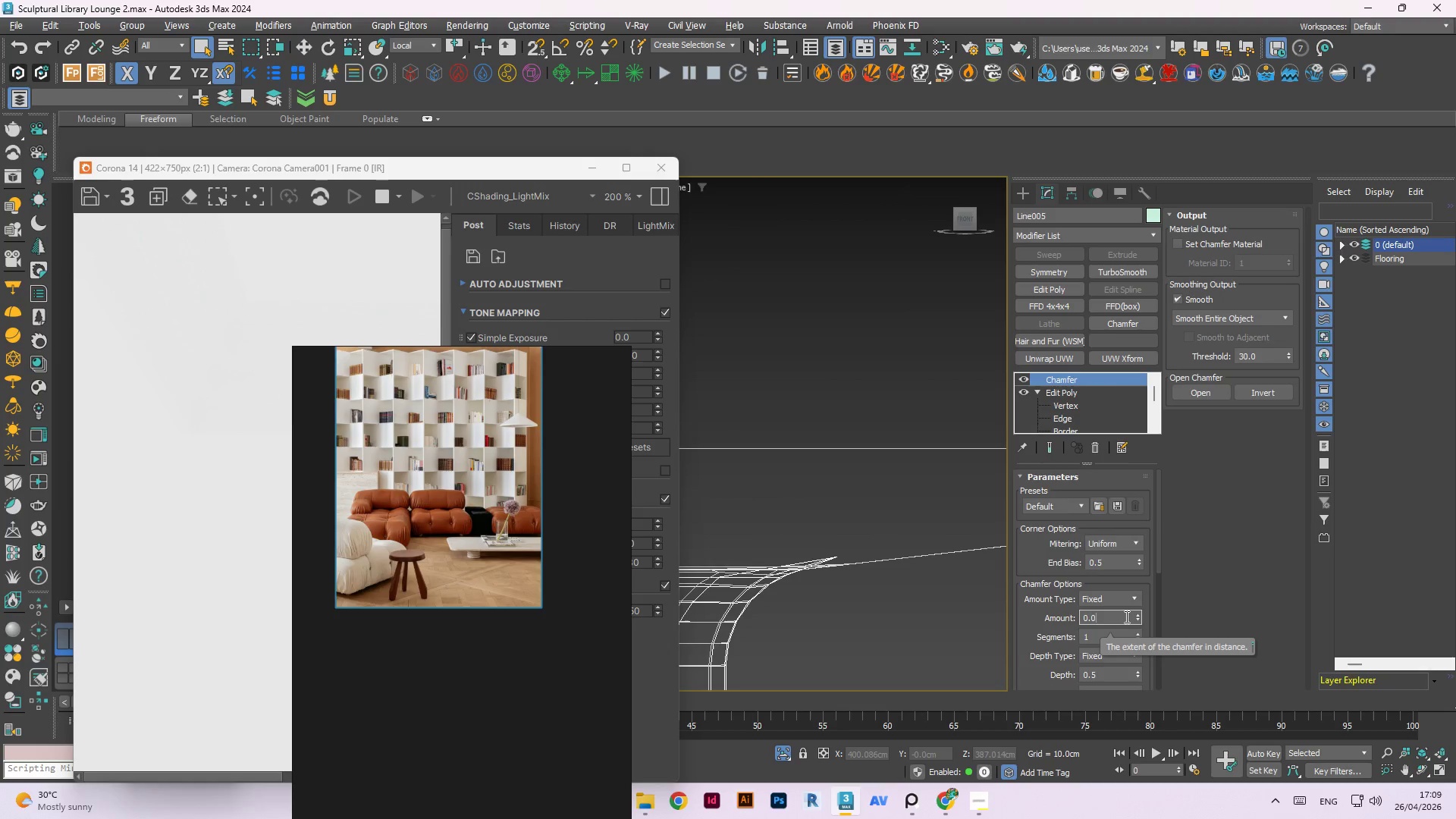 
key(Numpad0)
 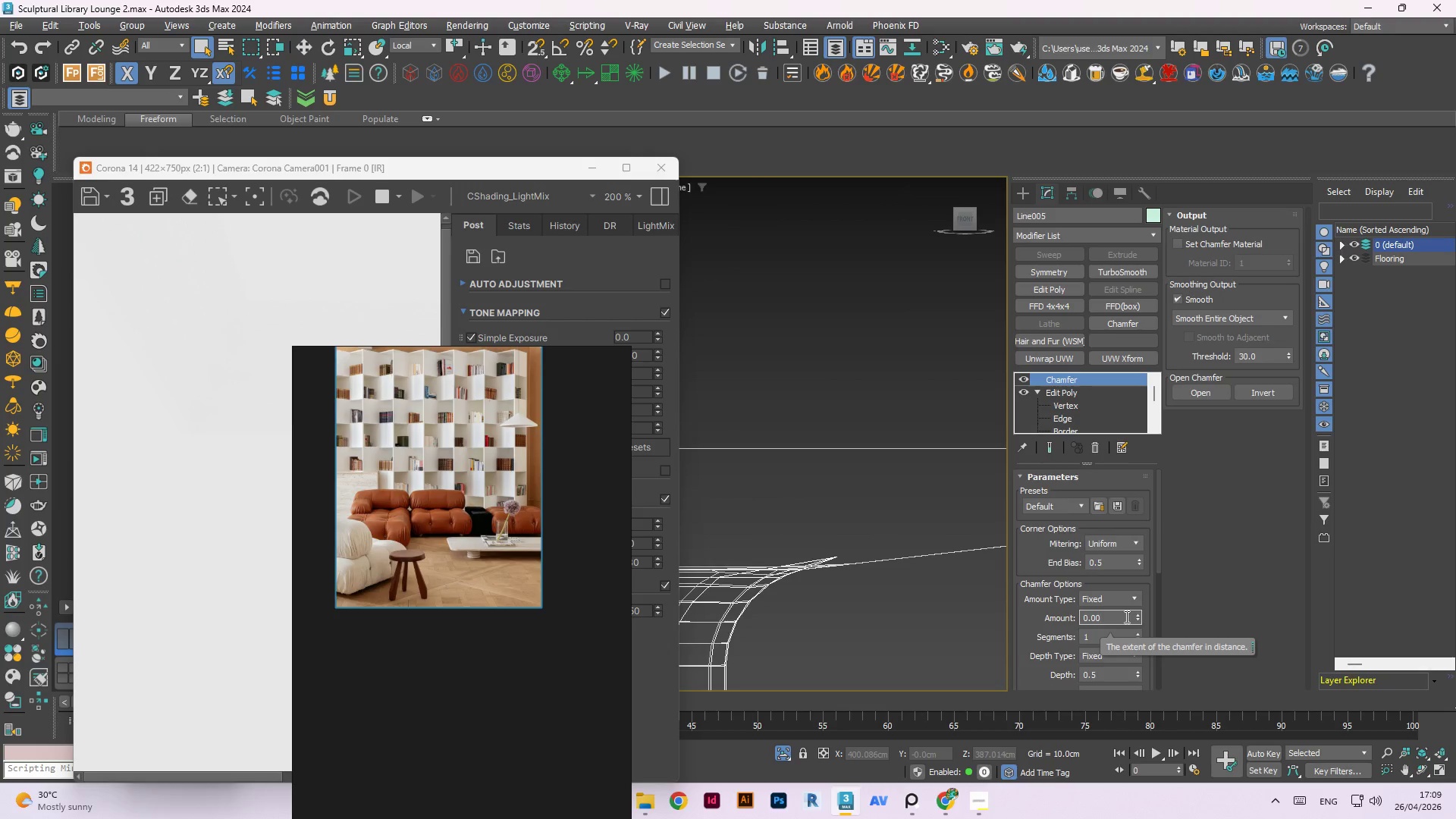 
key(Numpad0)
 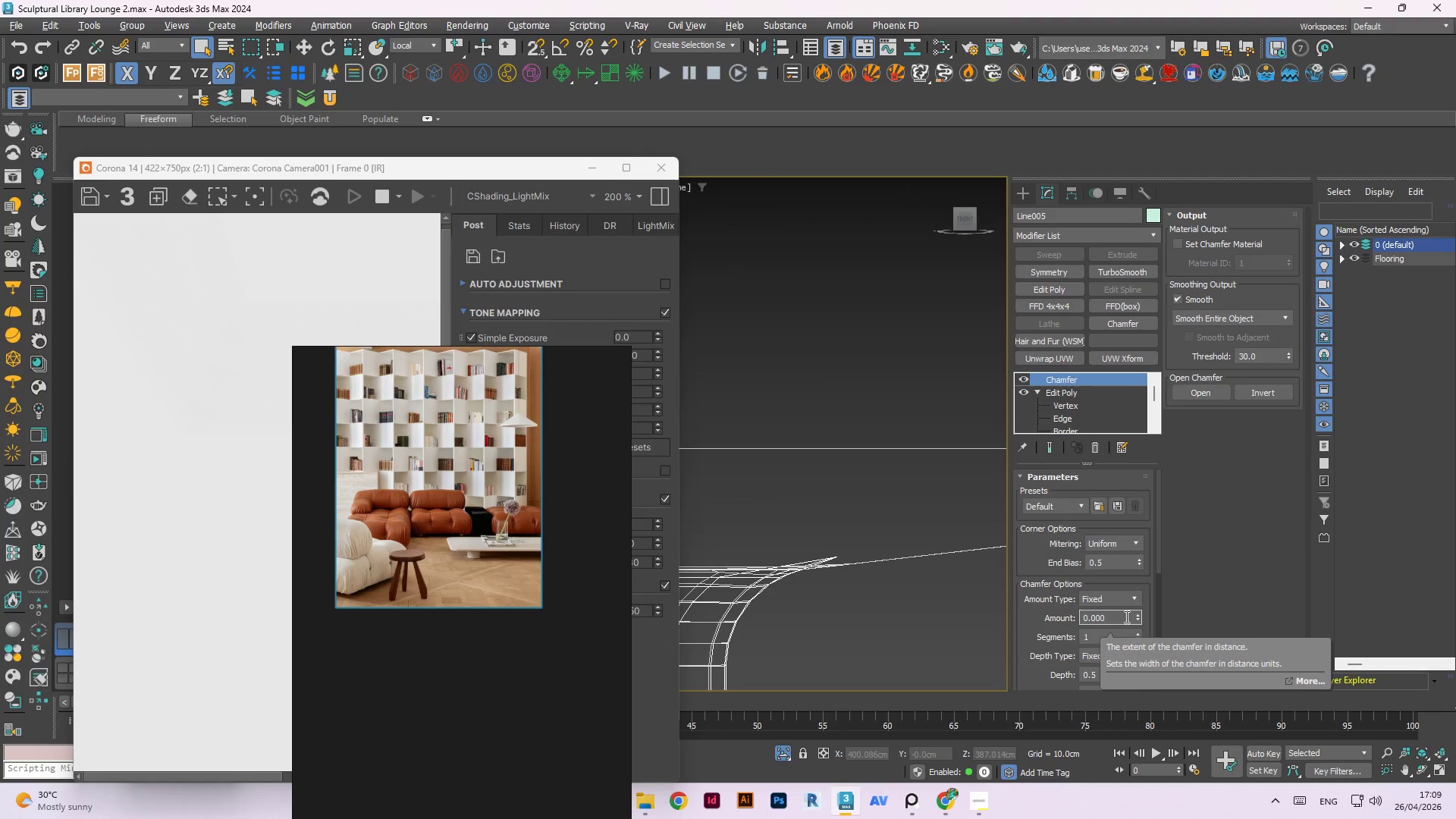 
key(Backspace)
 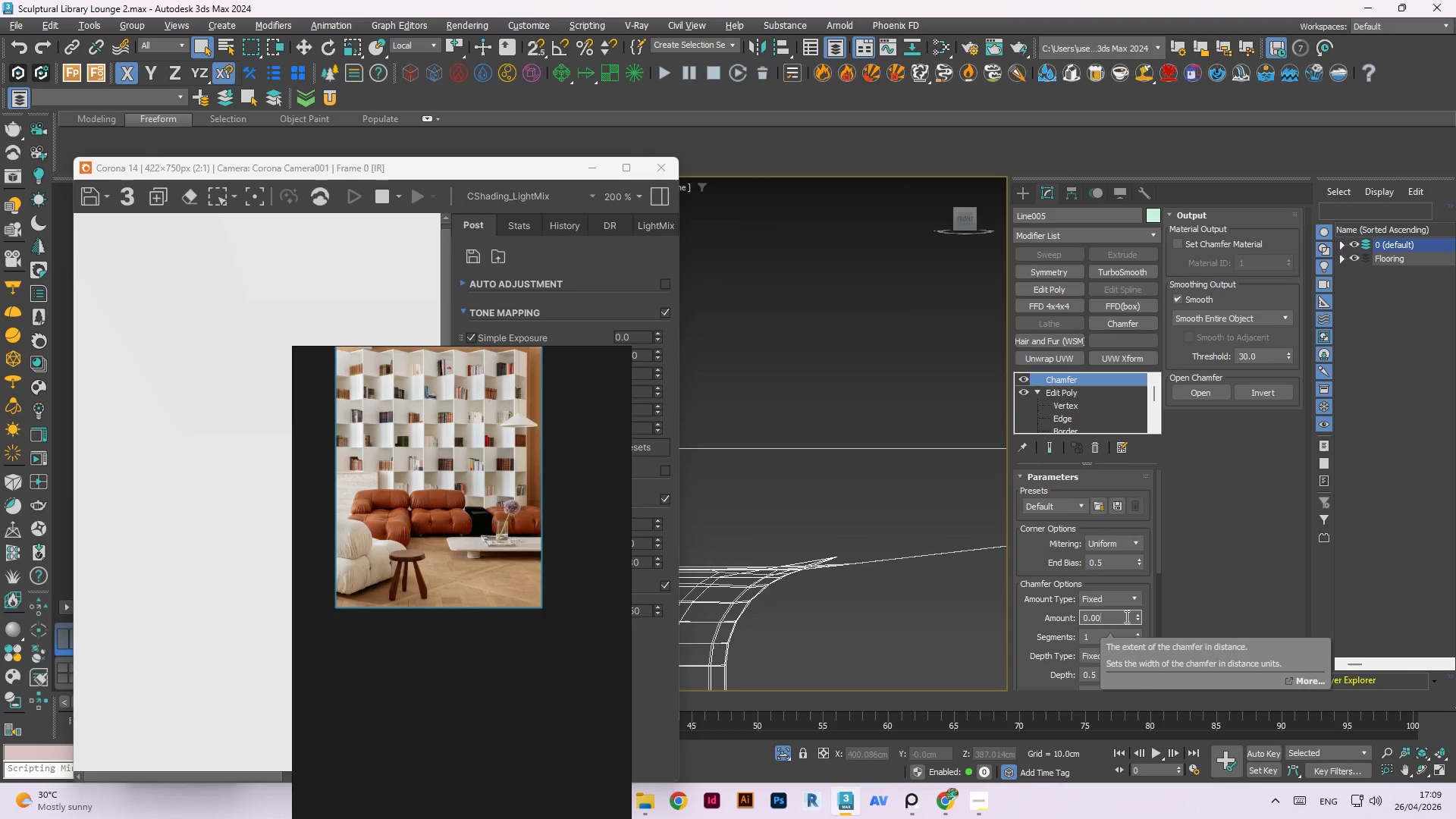 
key(Numpad1)
 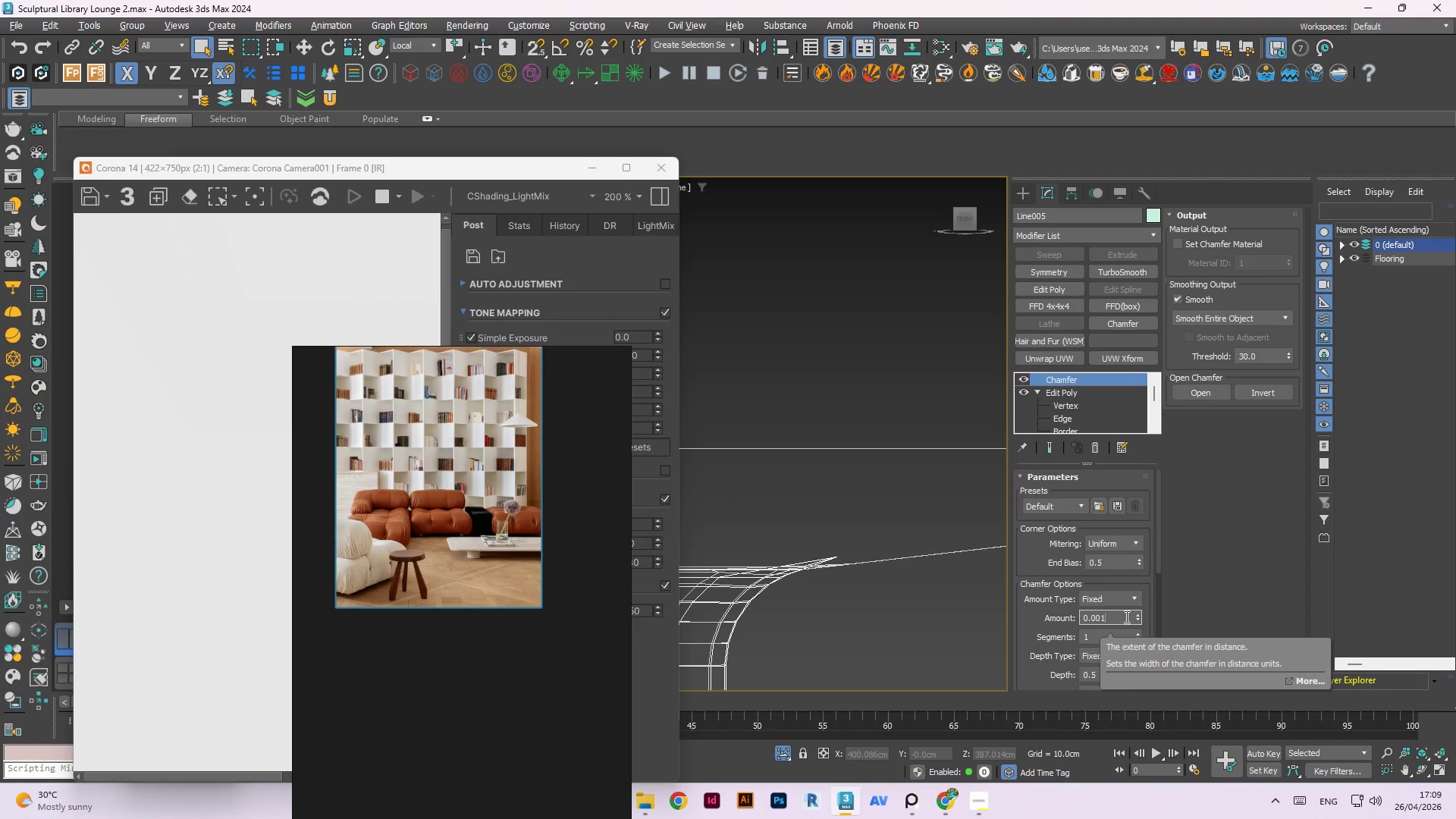 
key(NumpadEnter)
 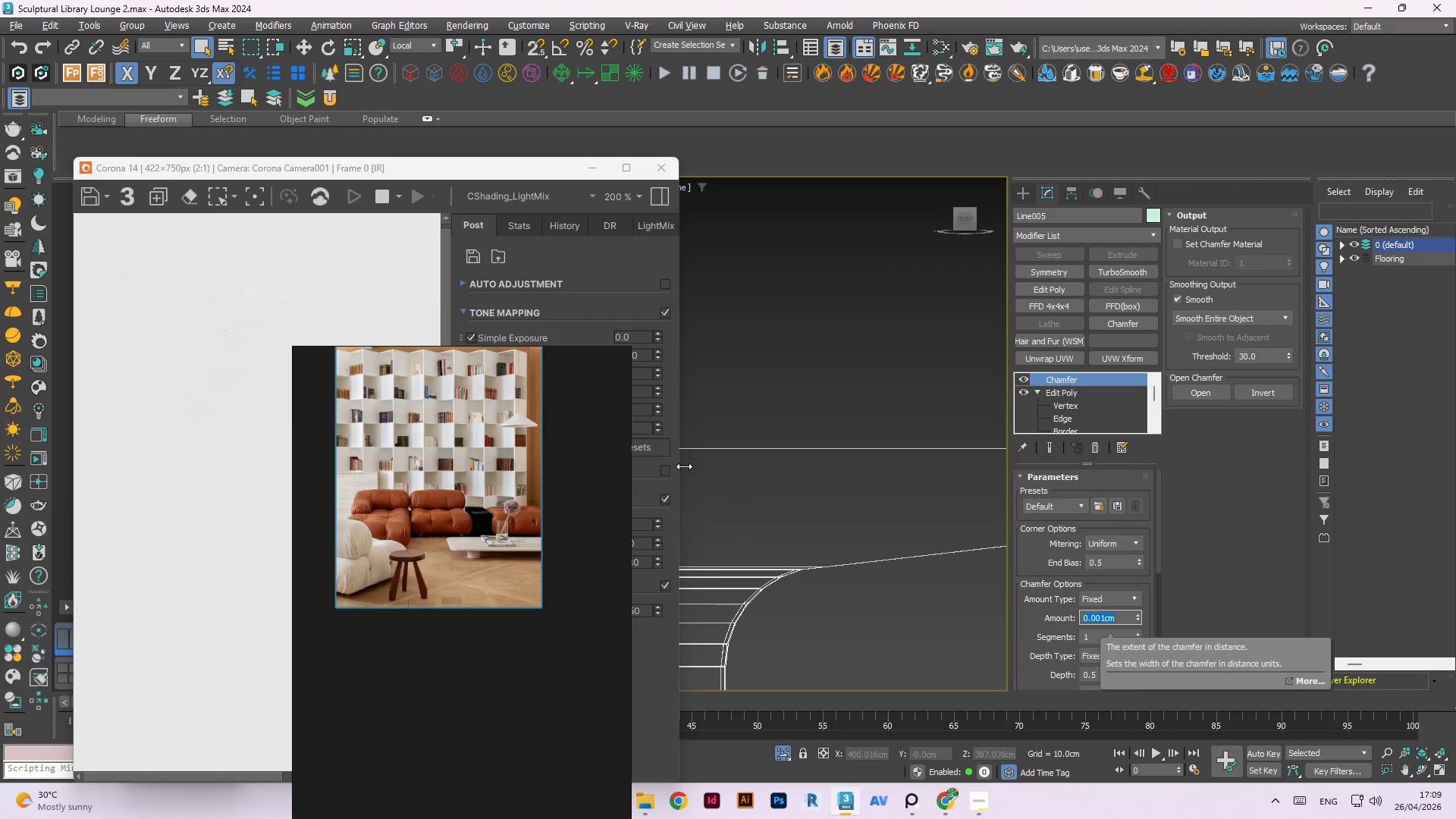 
scroll: coordinate [874, 542], scroll_direction: down, amount: 14.0
 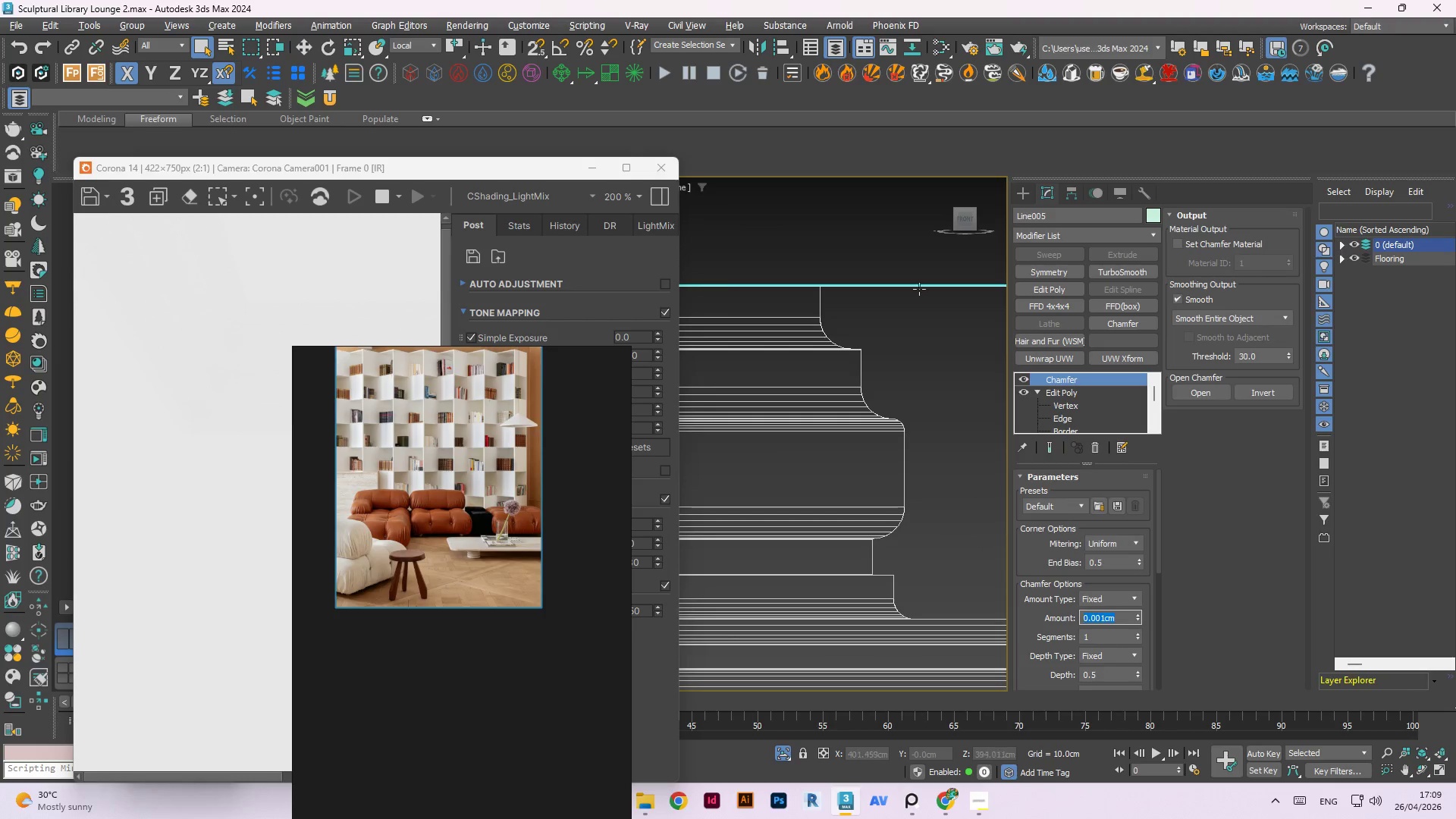 
scroll: coordinate [781, 443], scroll_direction: up, amount: 12.0
 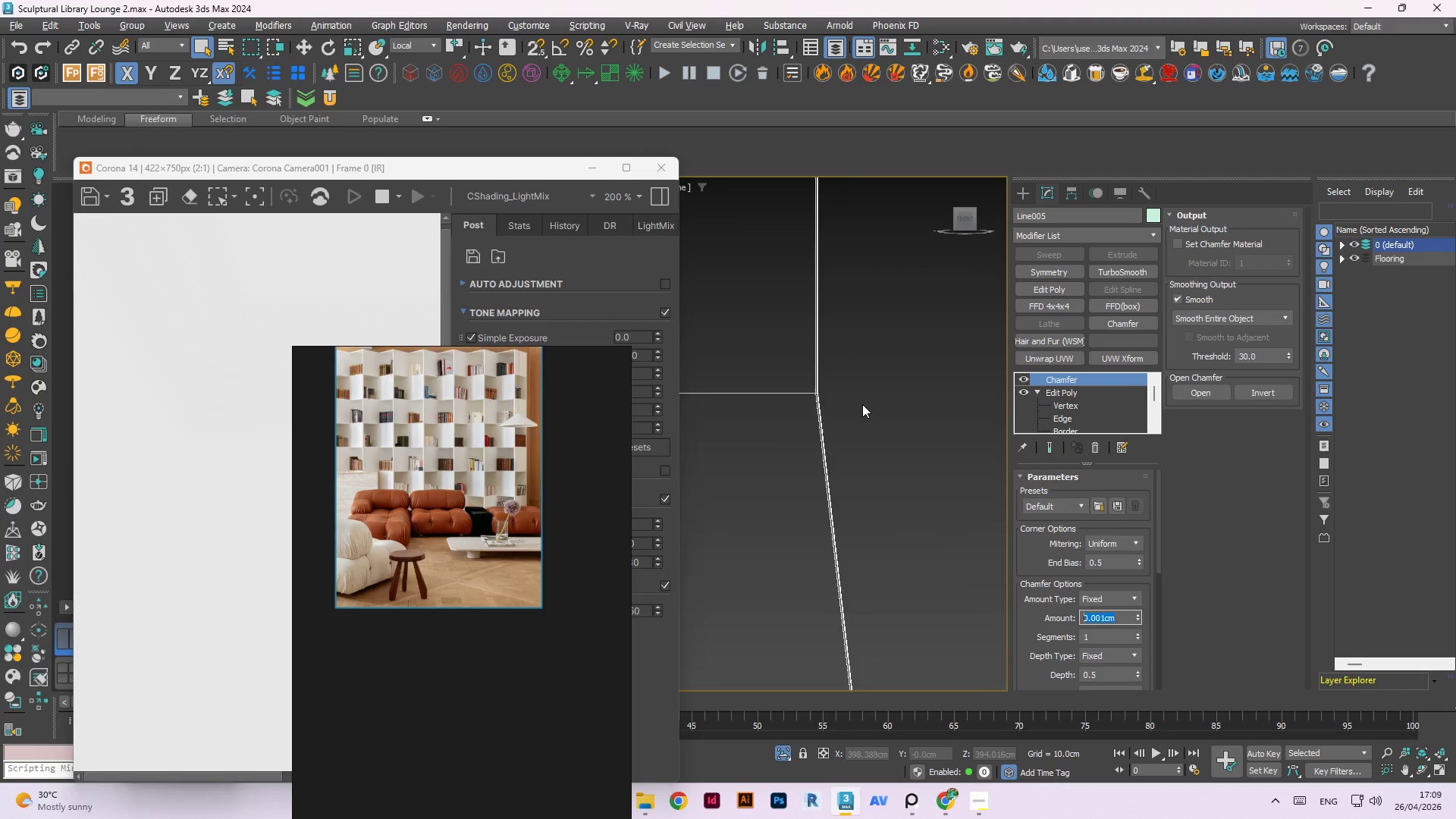 
scroll: coordinate [858, 388], scroll_direction: down, amount: 4.0
 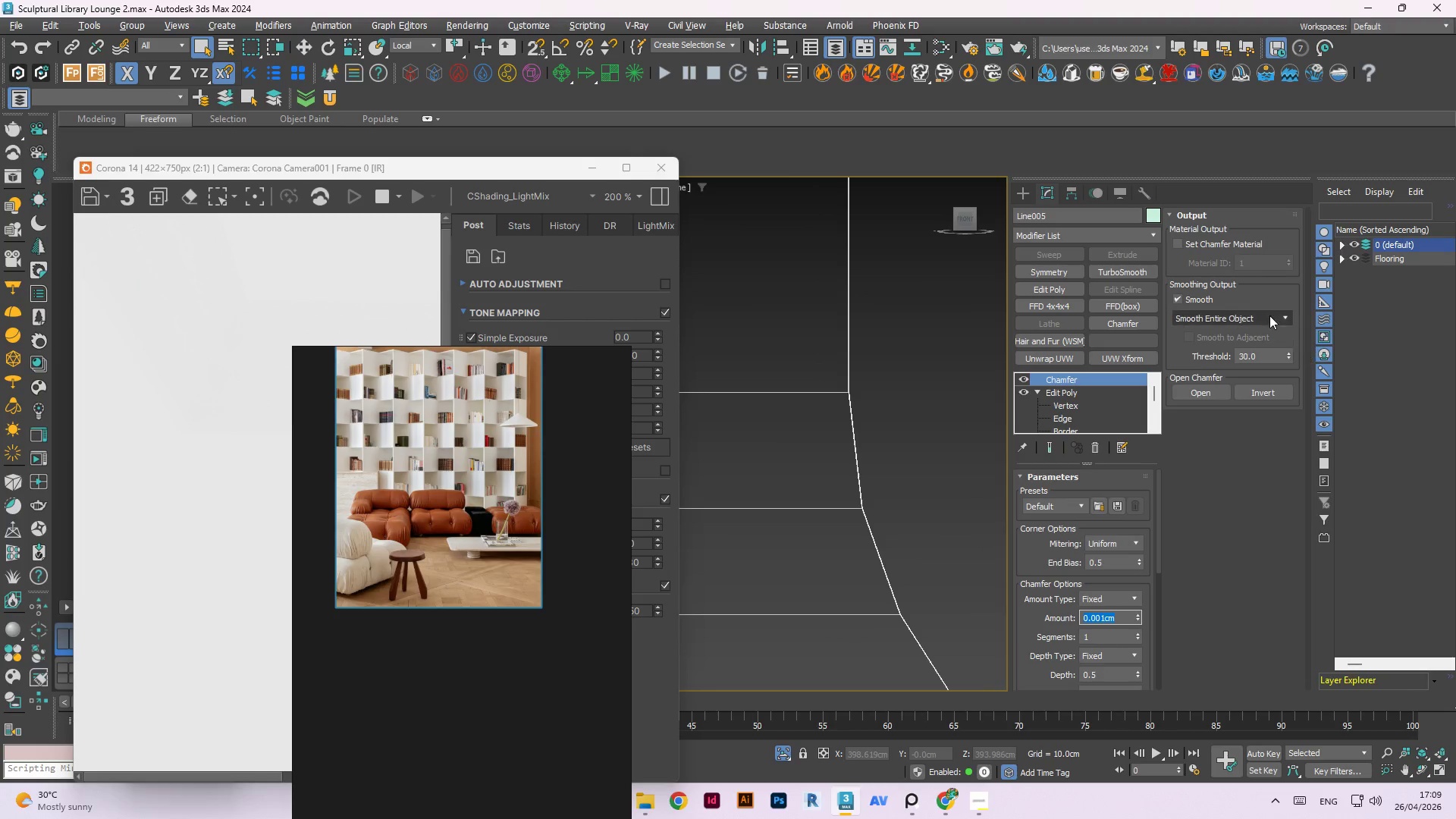 
left_click([1252, 321])
 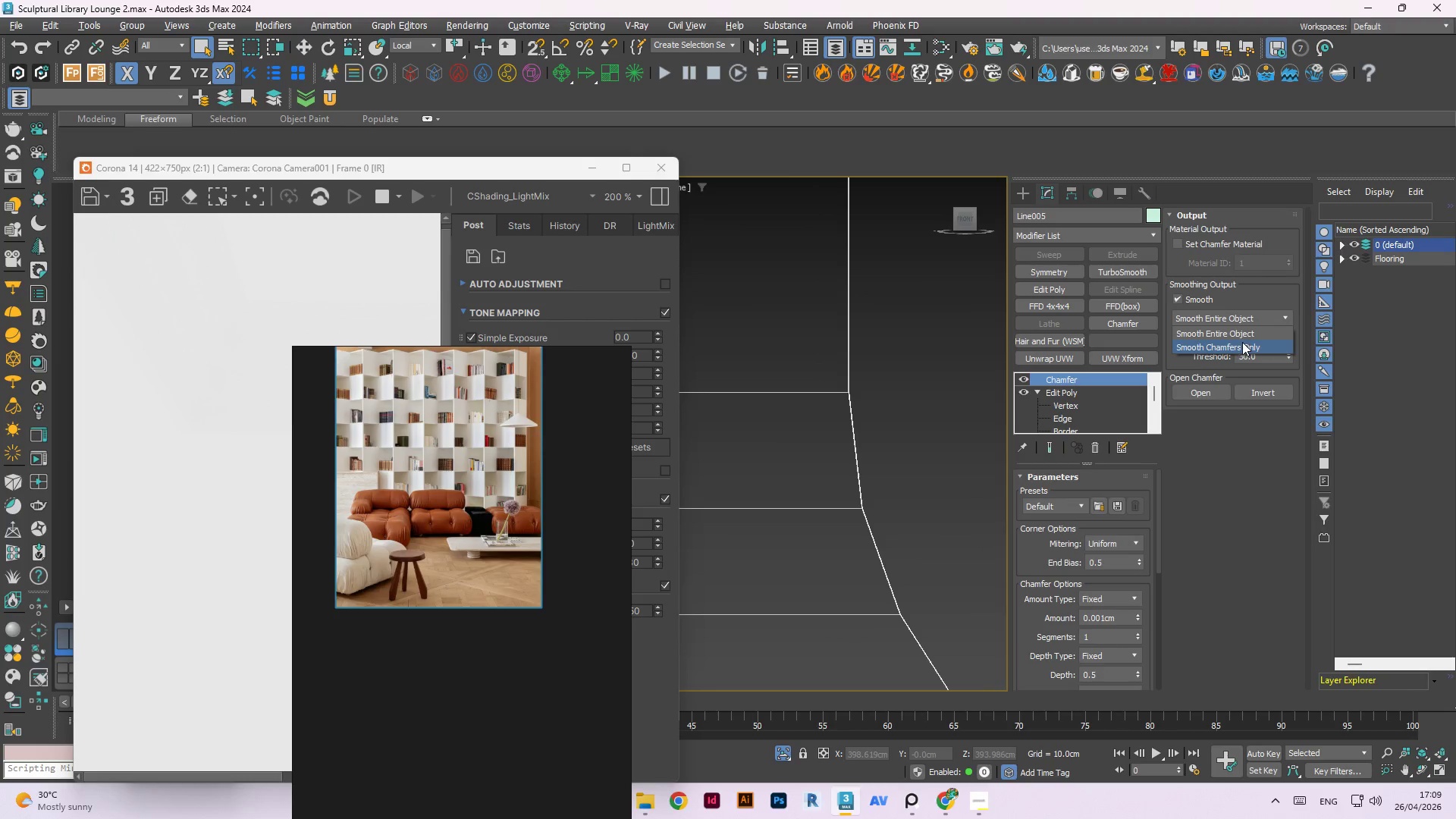 
left_click([1242, 345])
 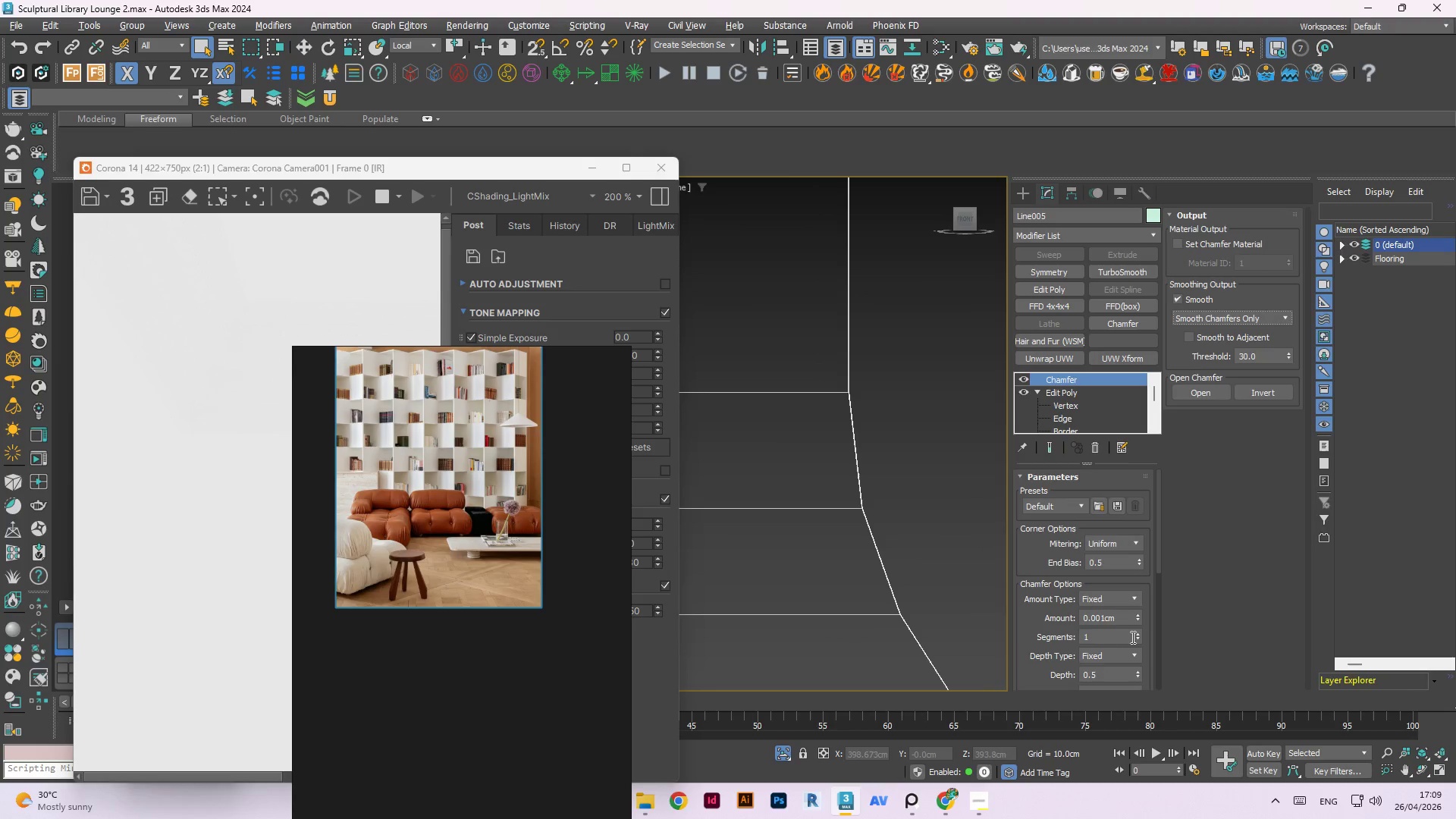 
left_click([1139, 632])
 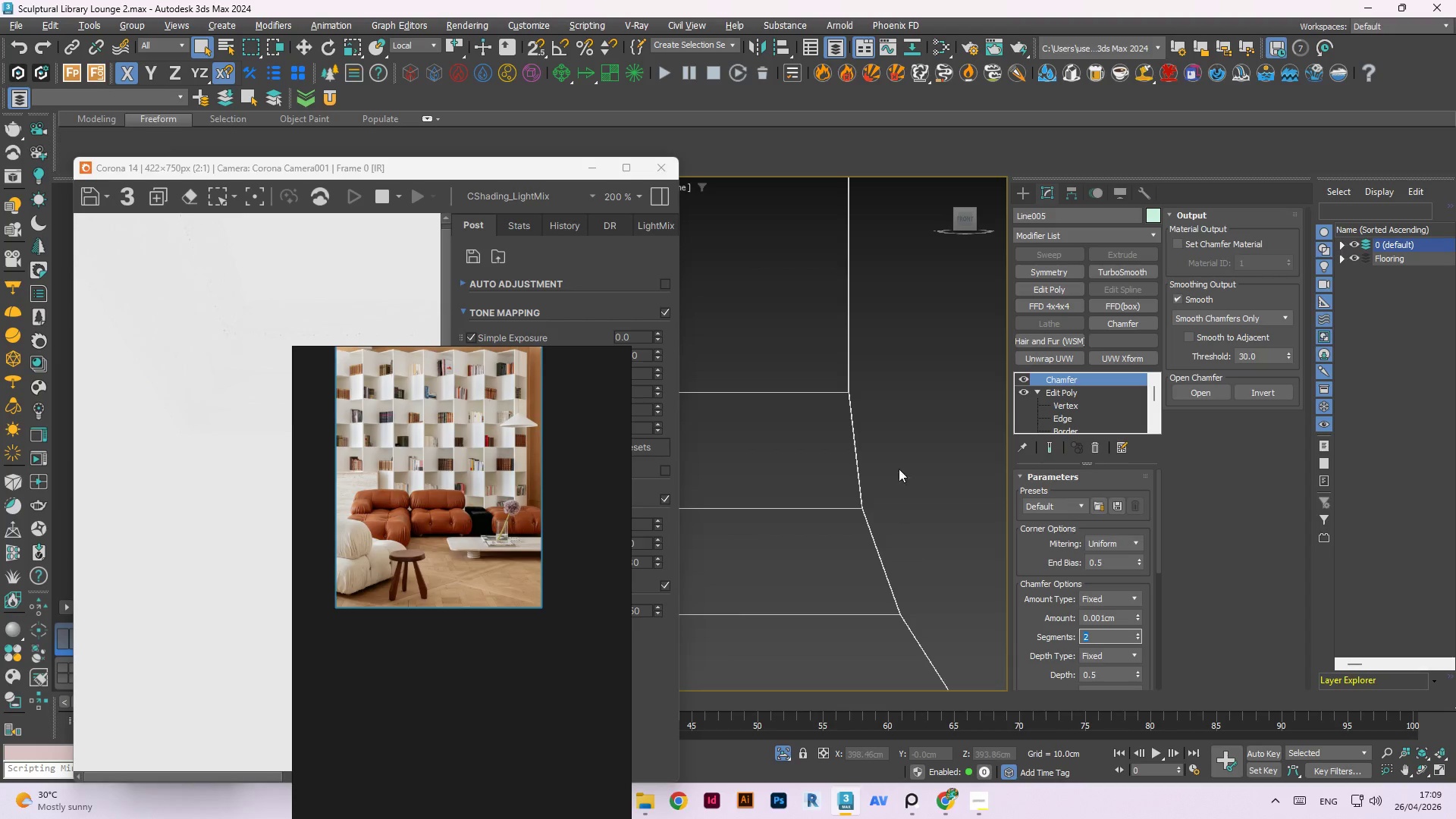 
left_click([906, 454])
 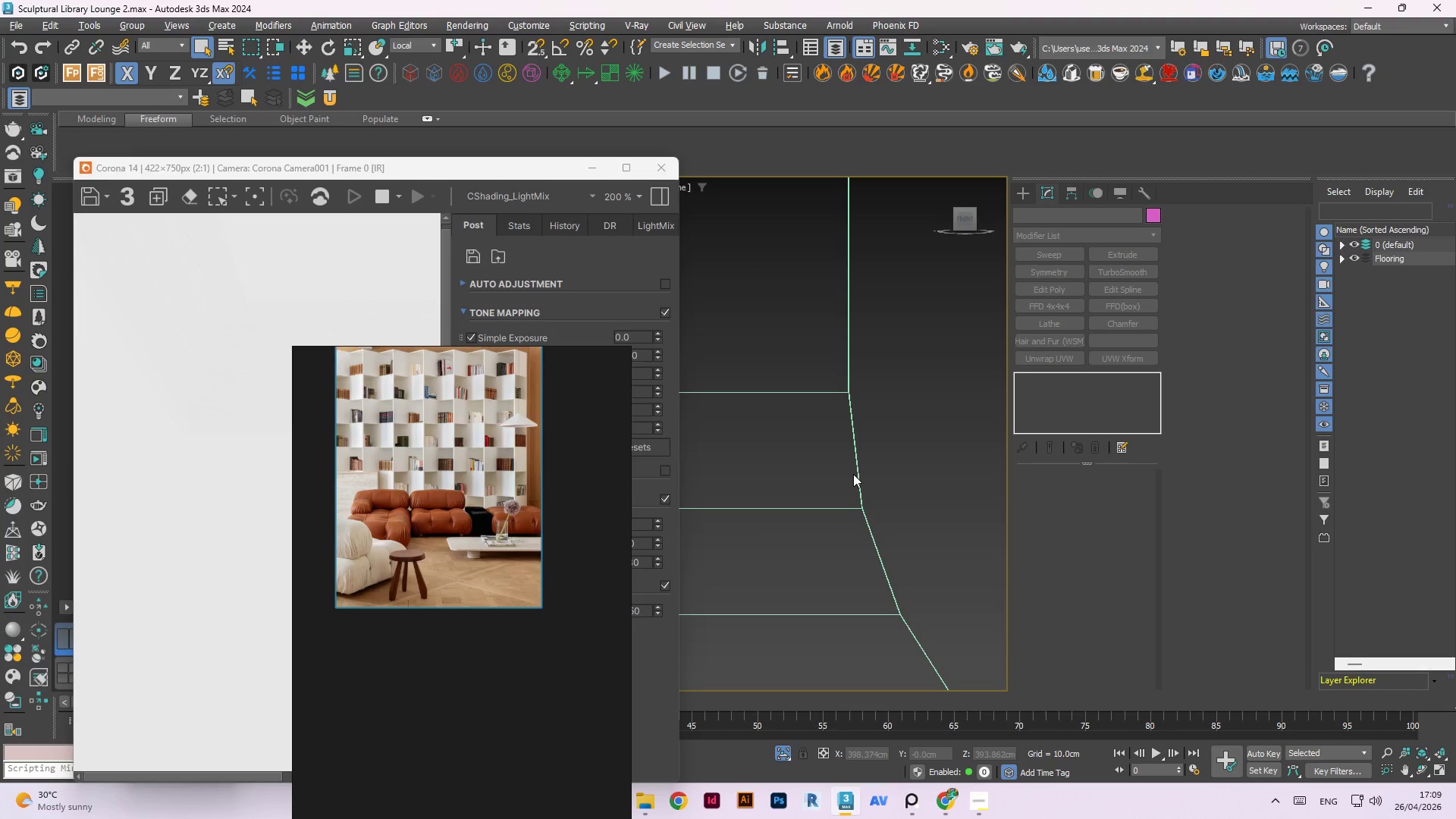 
double_click([855, 469])
 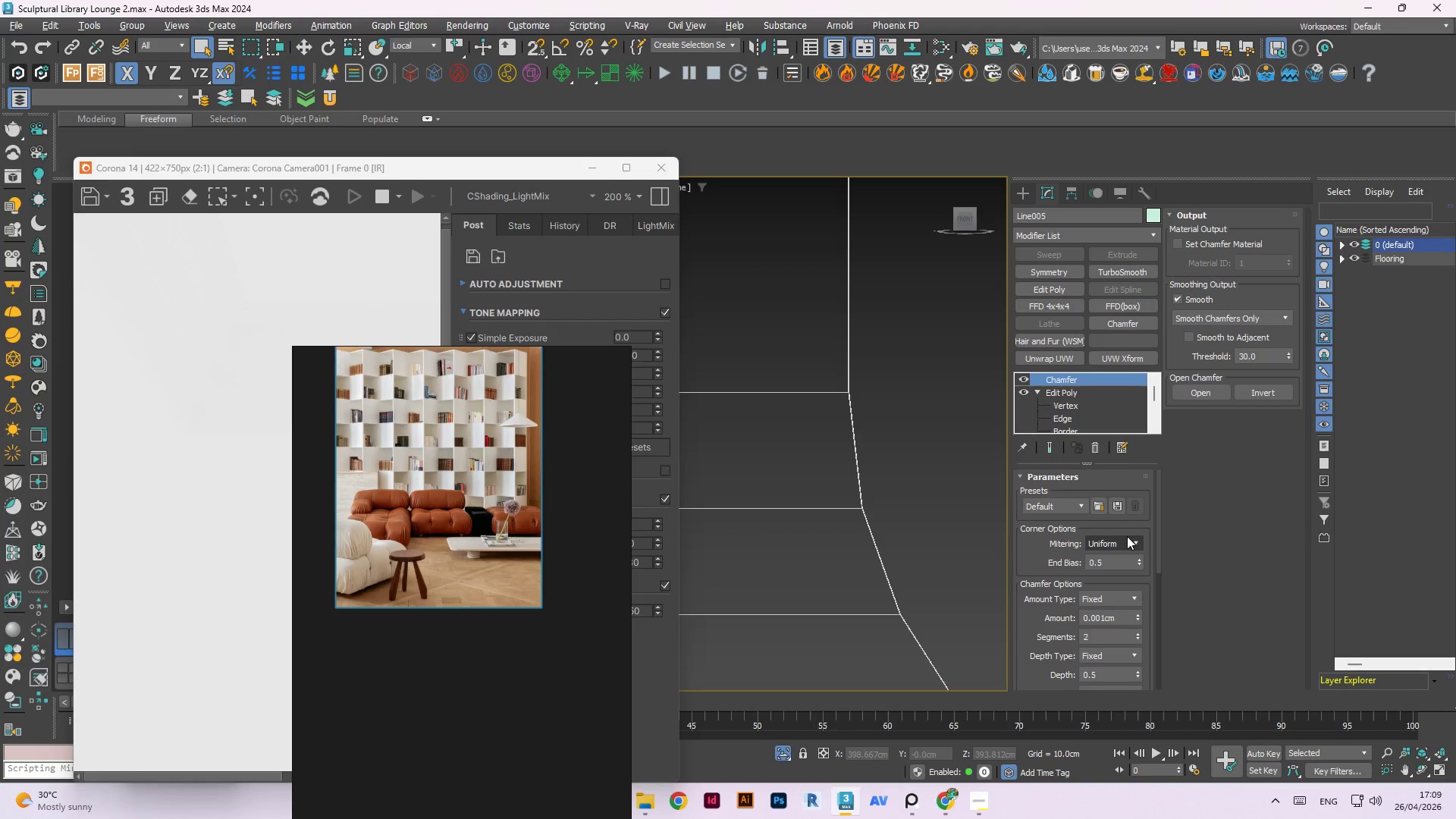 
left_click([1128, 542])
 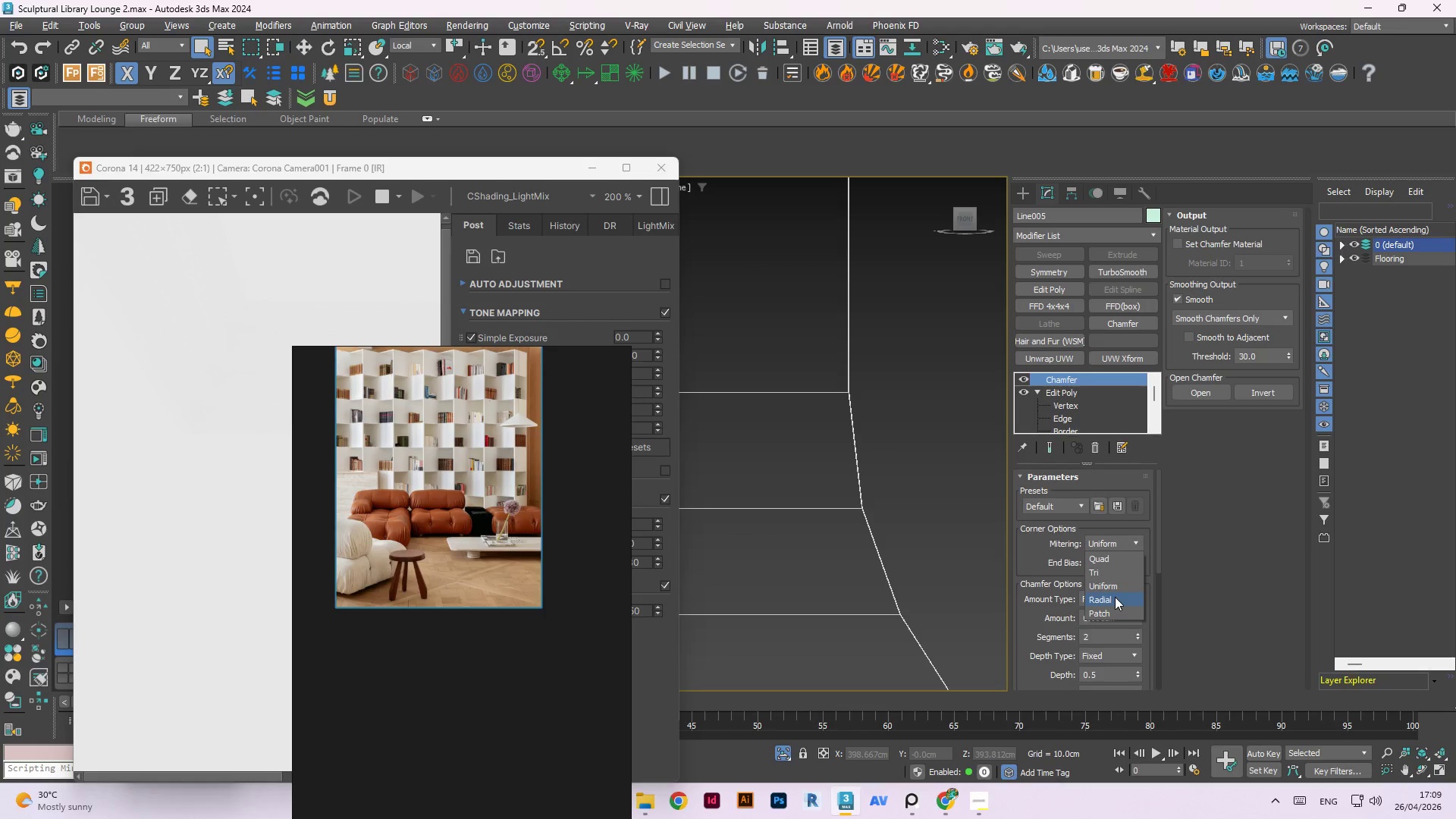 
left_click([1110, 601])
 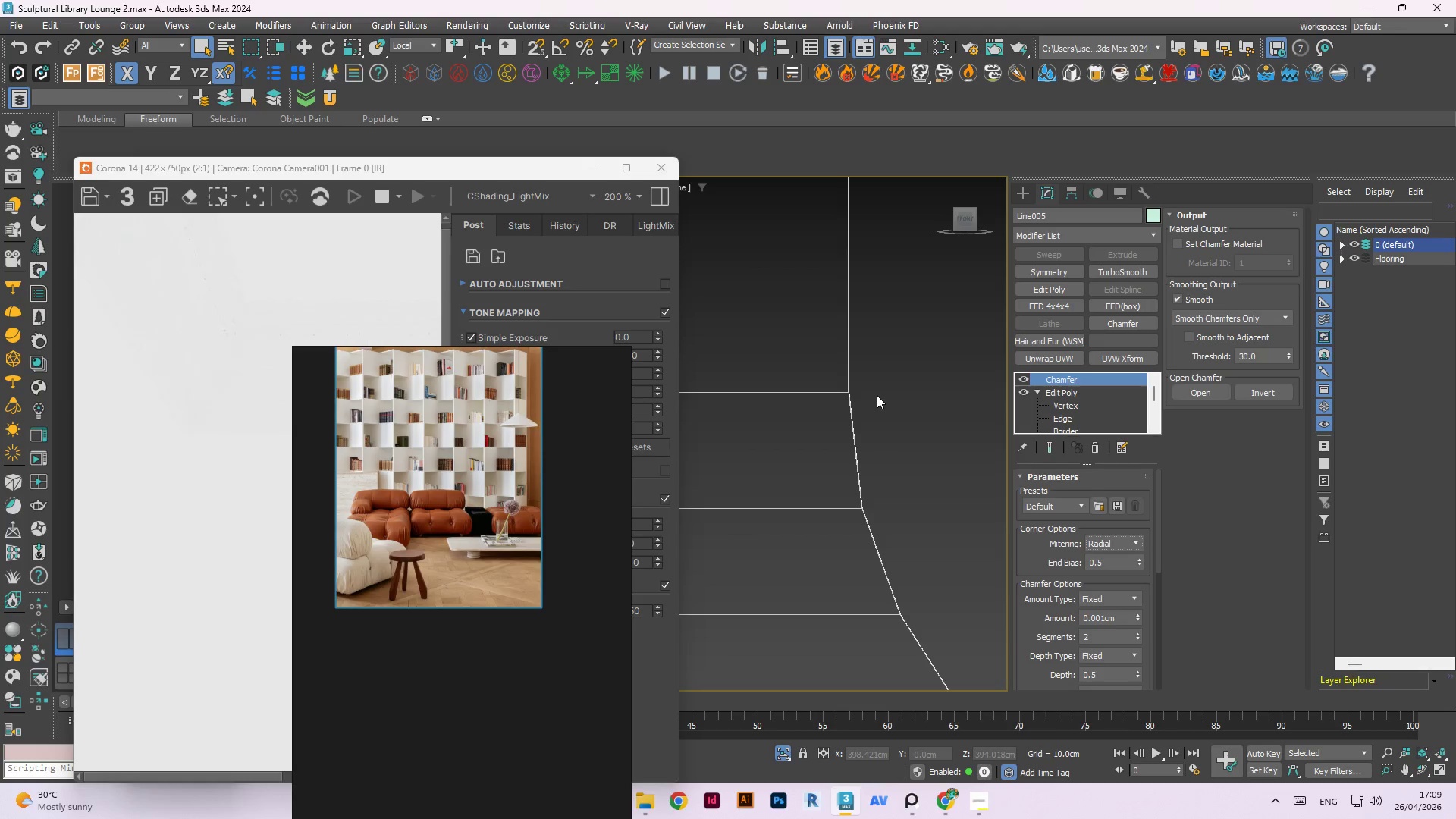 
left_click([877, 395])
 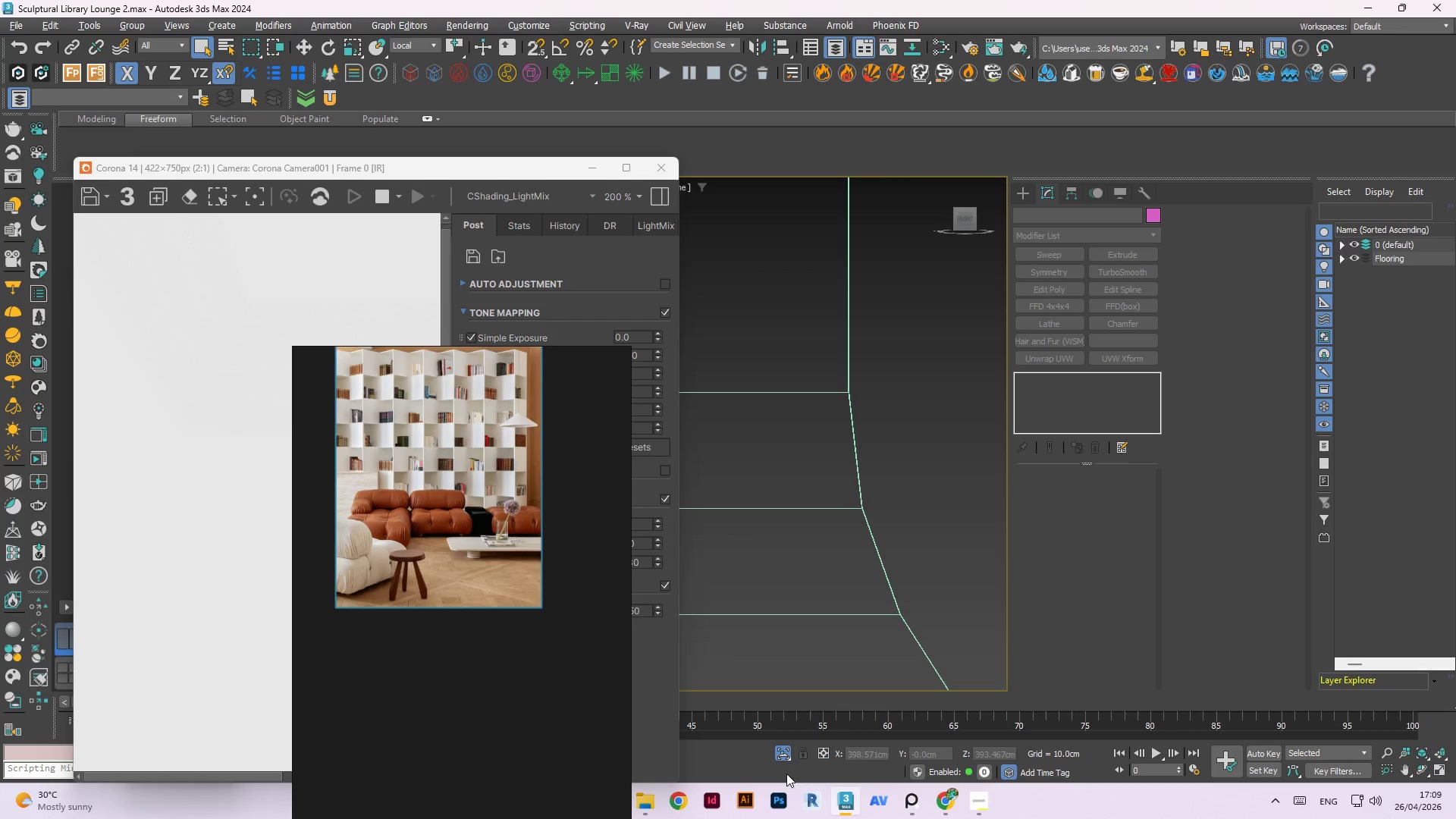 
left_click([789, 751])
 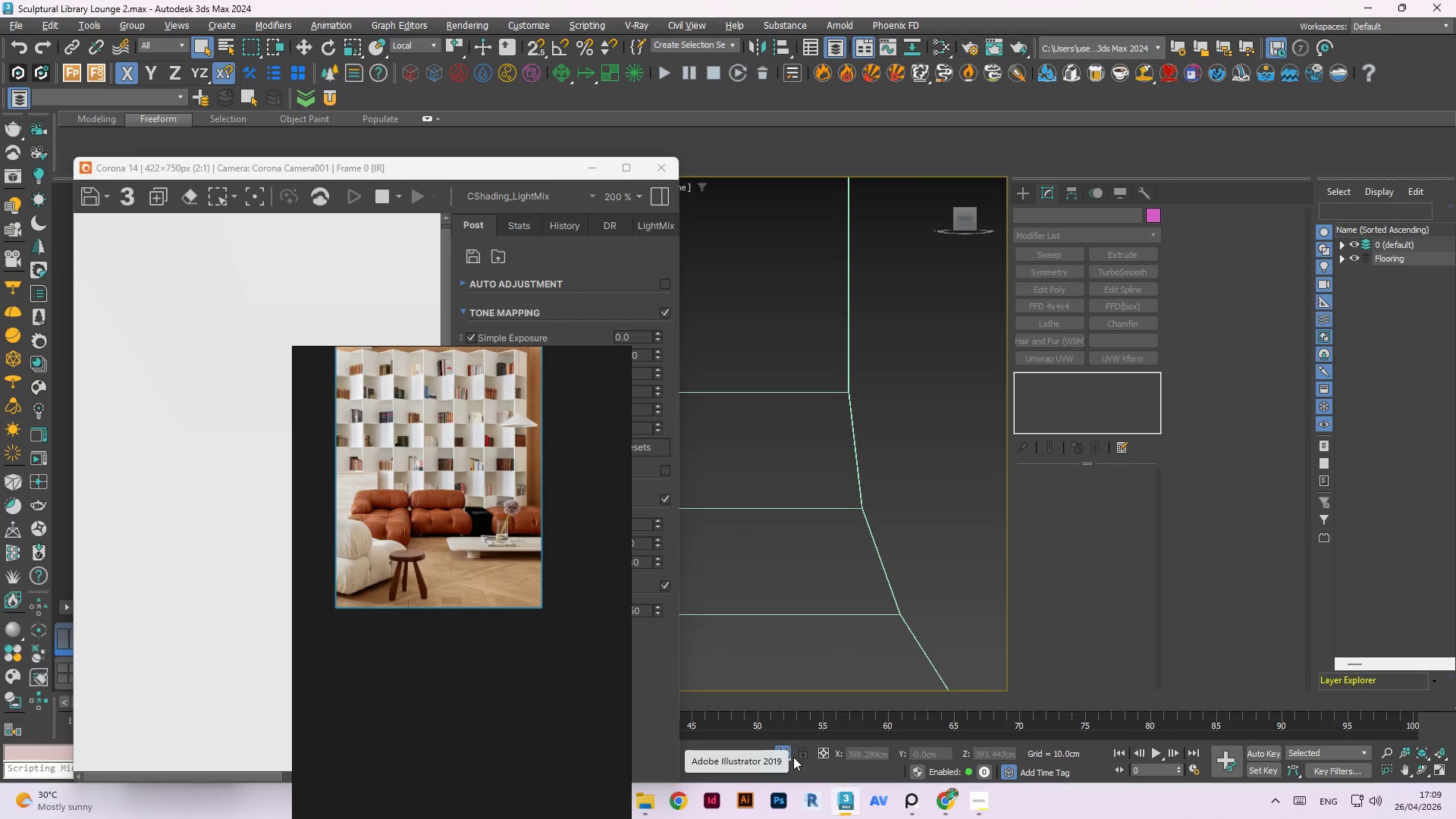 
left_click([786, 749])
 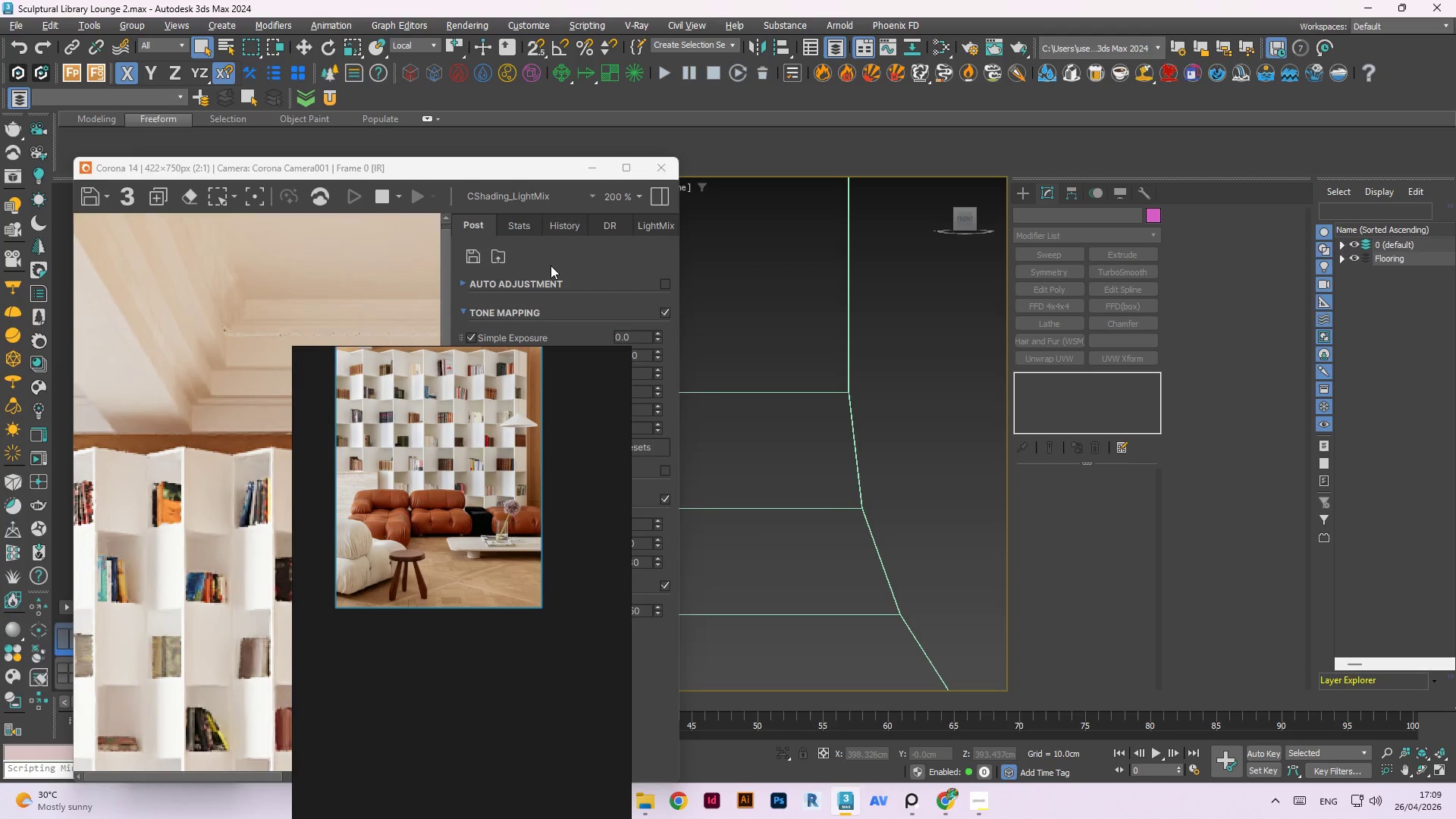 
wait(10.03)
 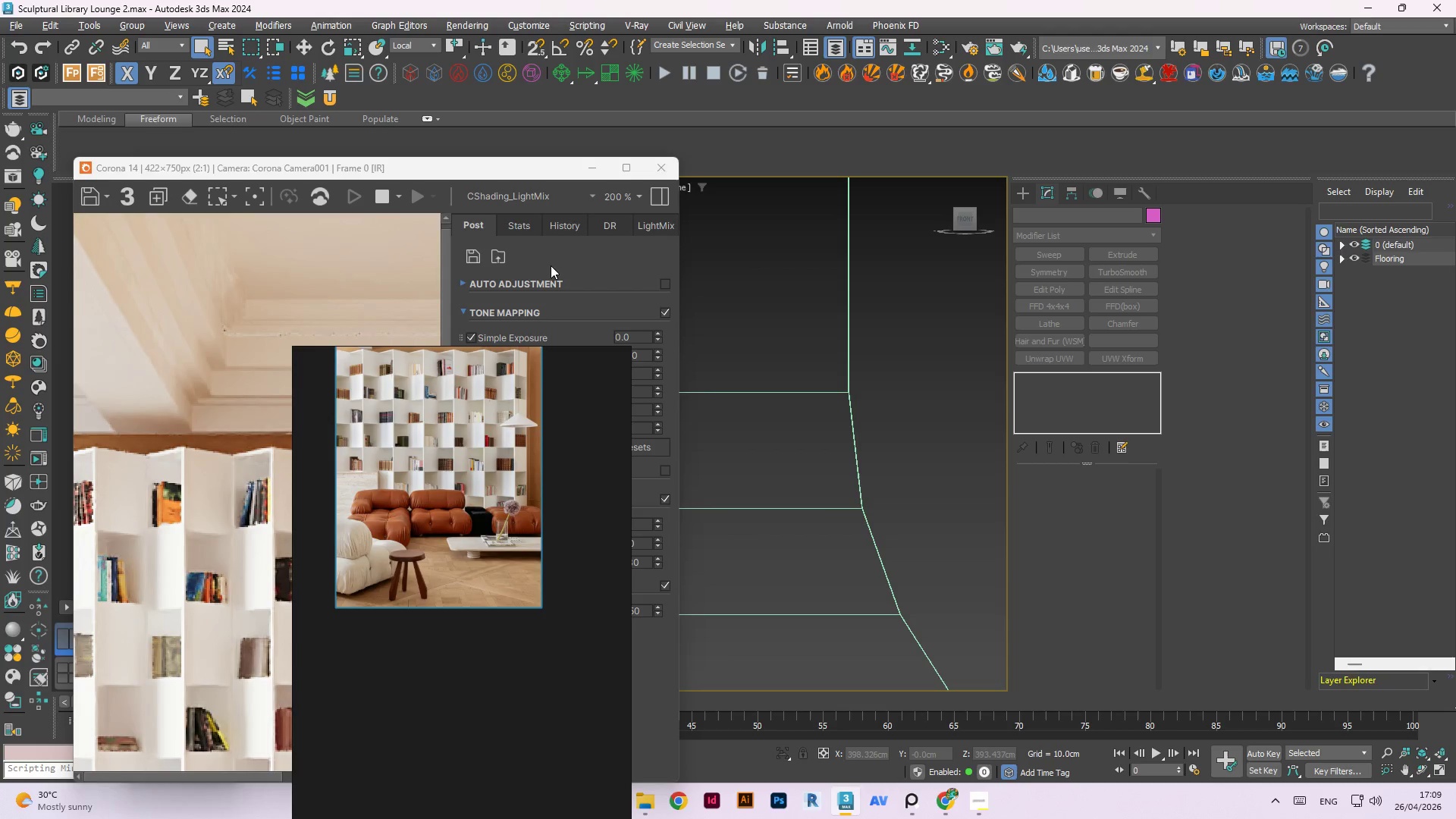 
scroll: coordinate [446, 476], scroll_direction: up, amount: 4.0
 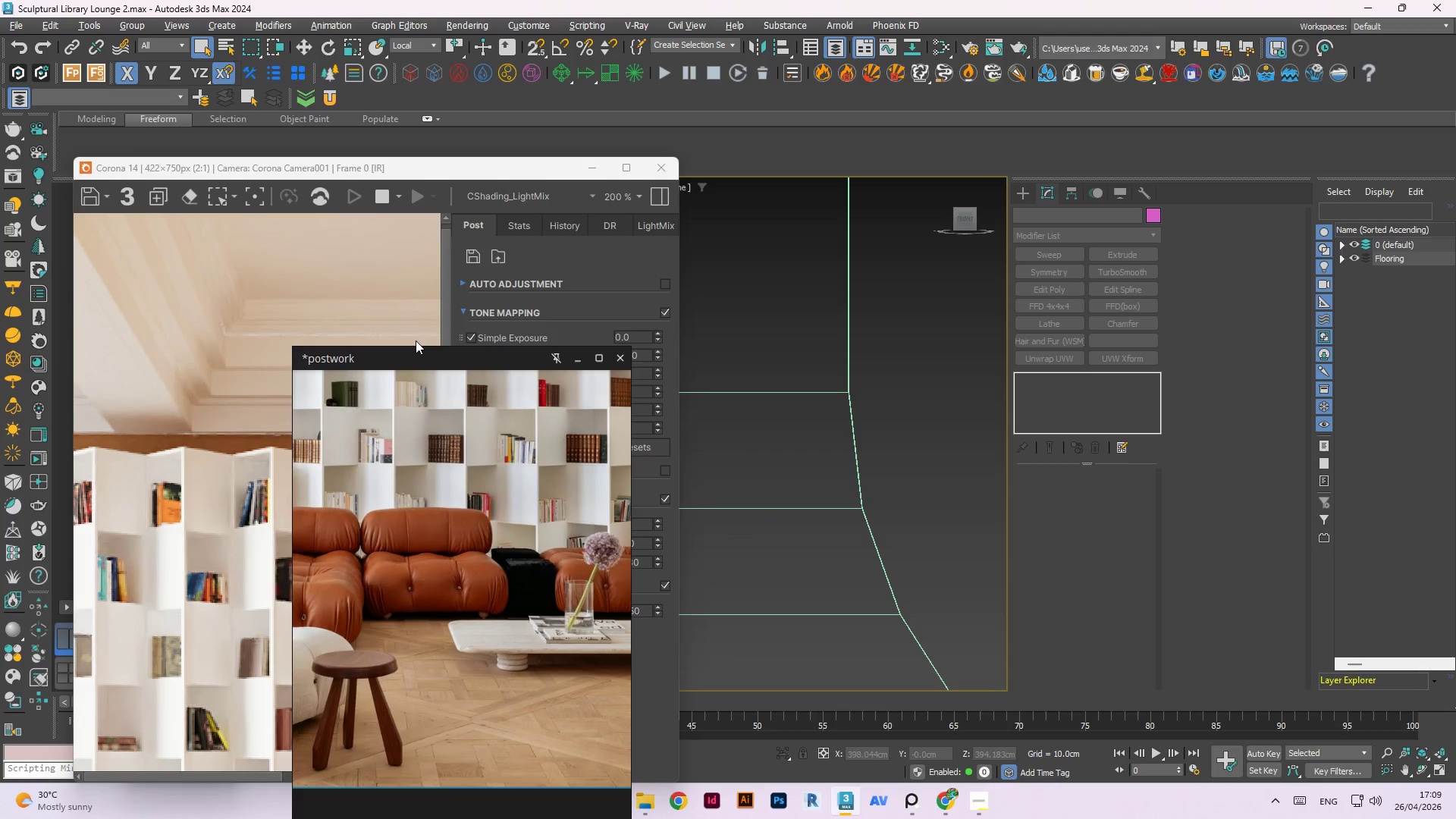 
left_click_drag(start_coordinate=[415, 350], to_coordinate=[943, 253])
 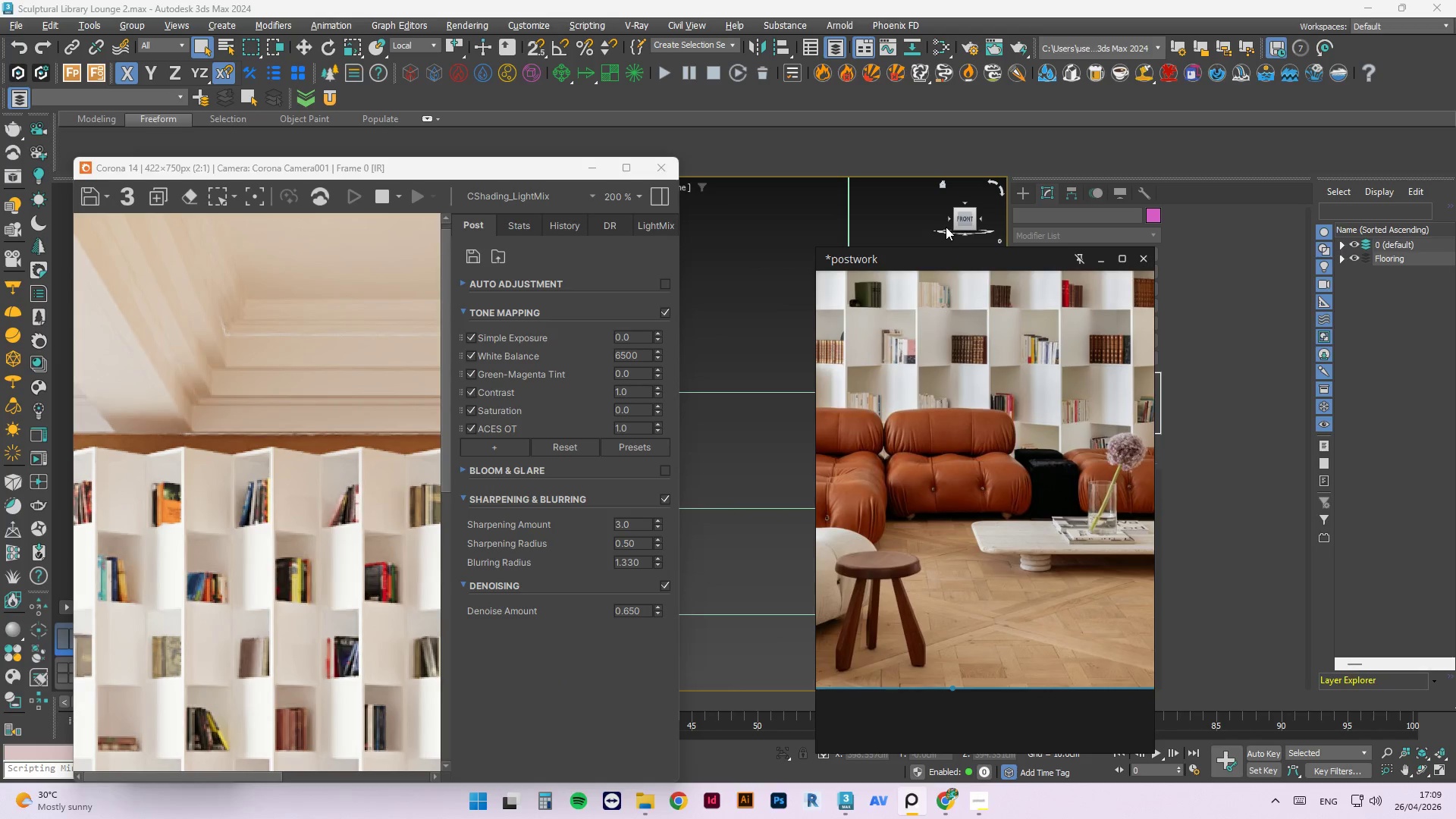 
key(F10)
 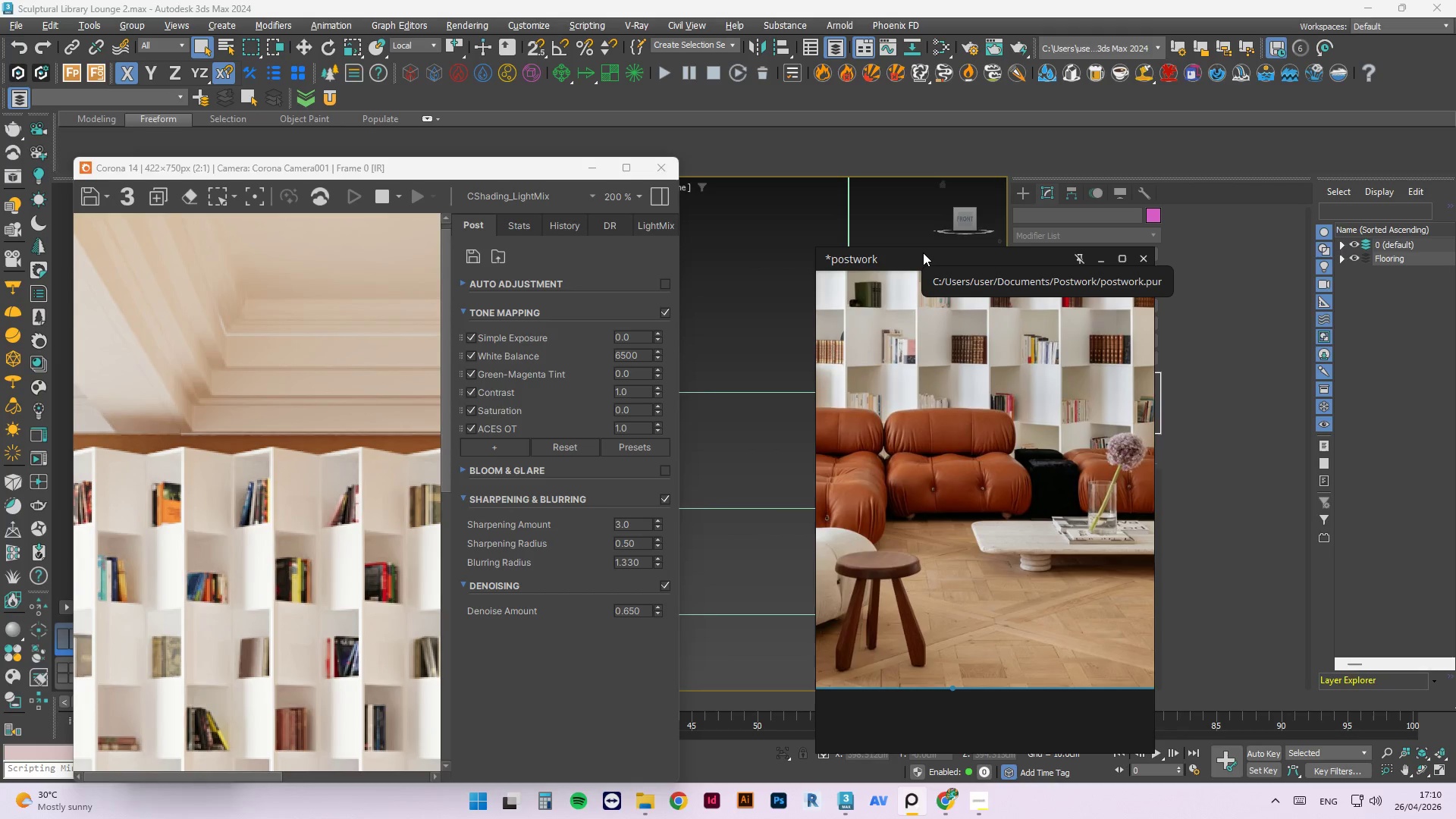 
wait(27.08)
 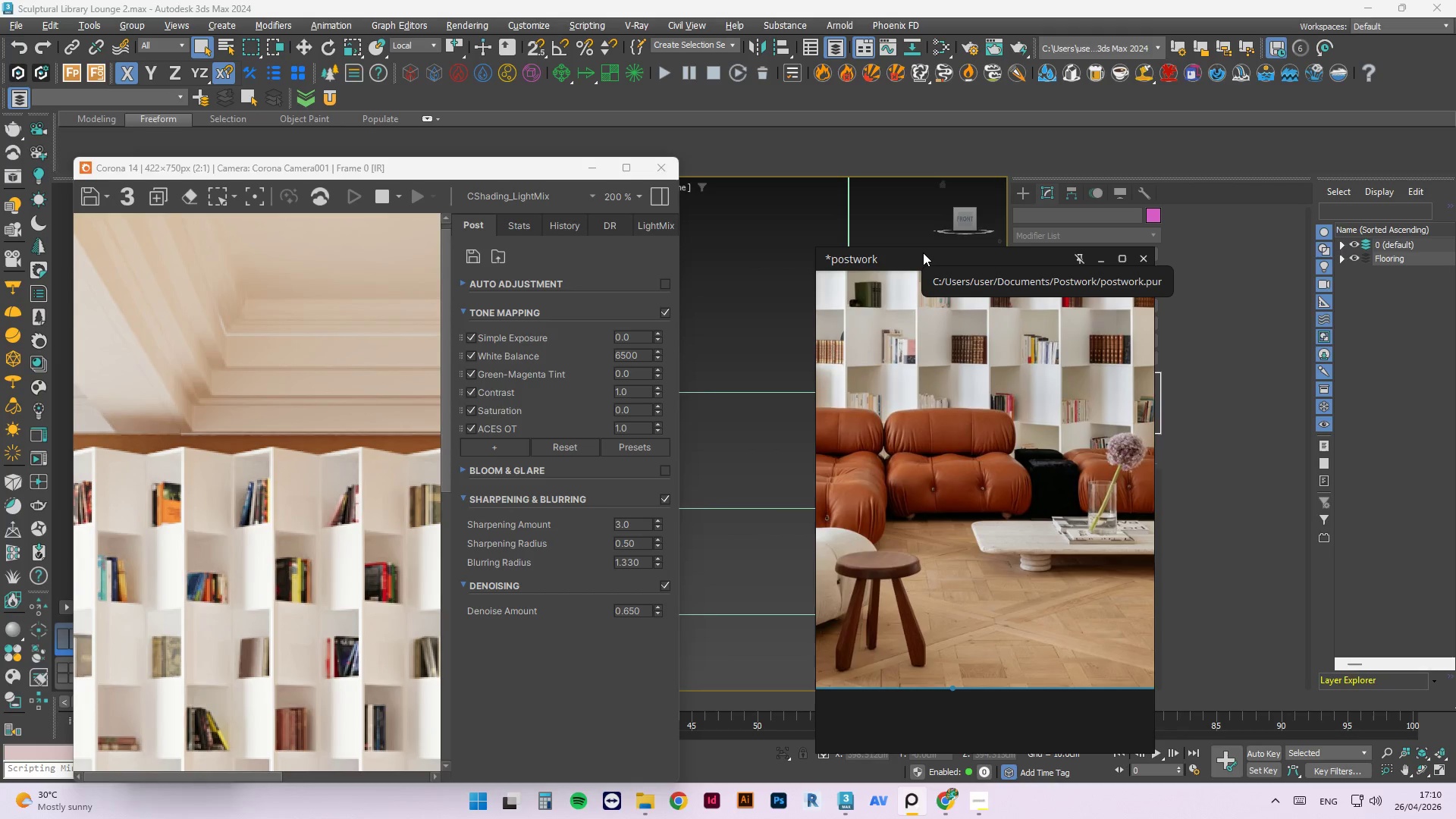 
mouse_move([75, 199])
 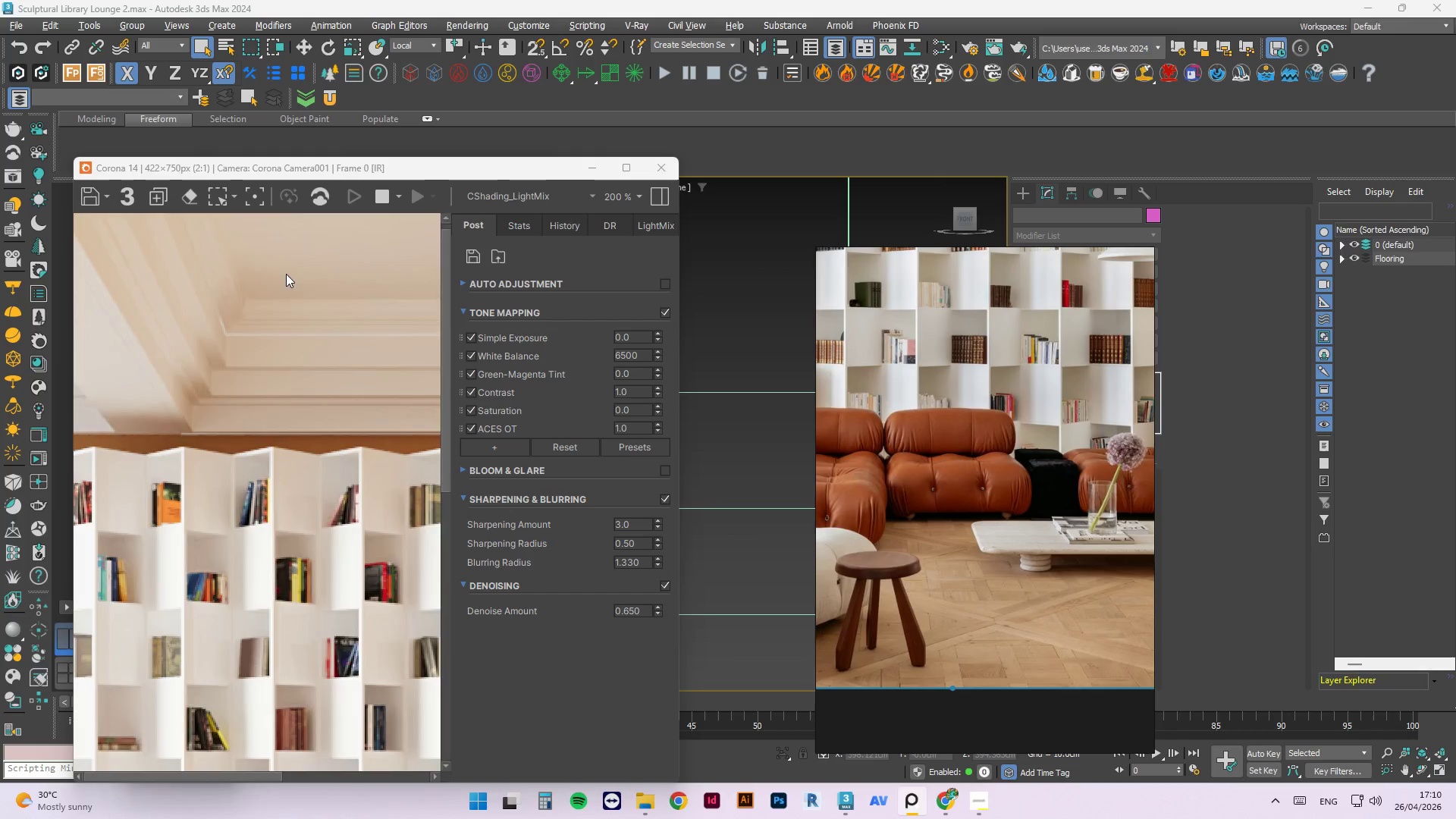 
scroll: coordinate [298, 310], scroll_direction: down, amount: 2.0
 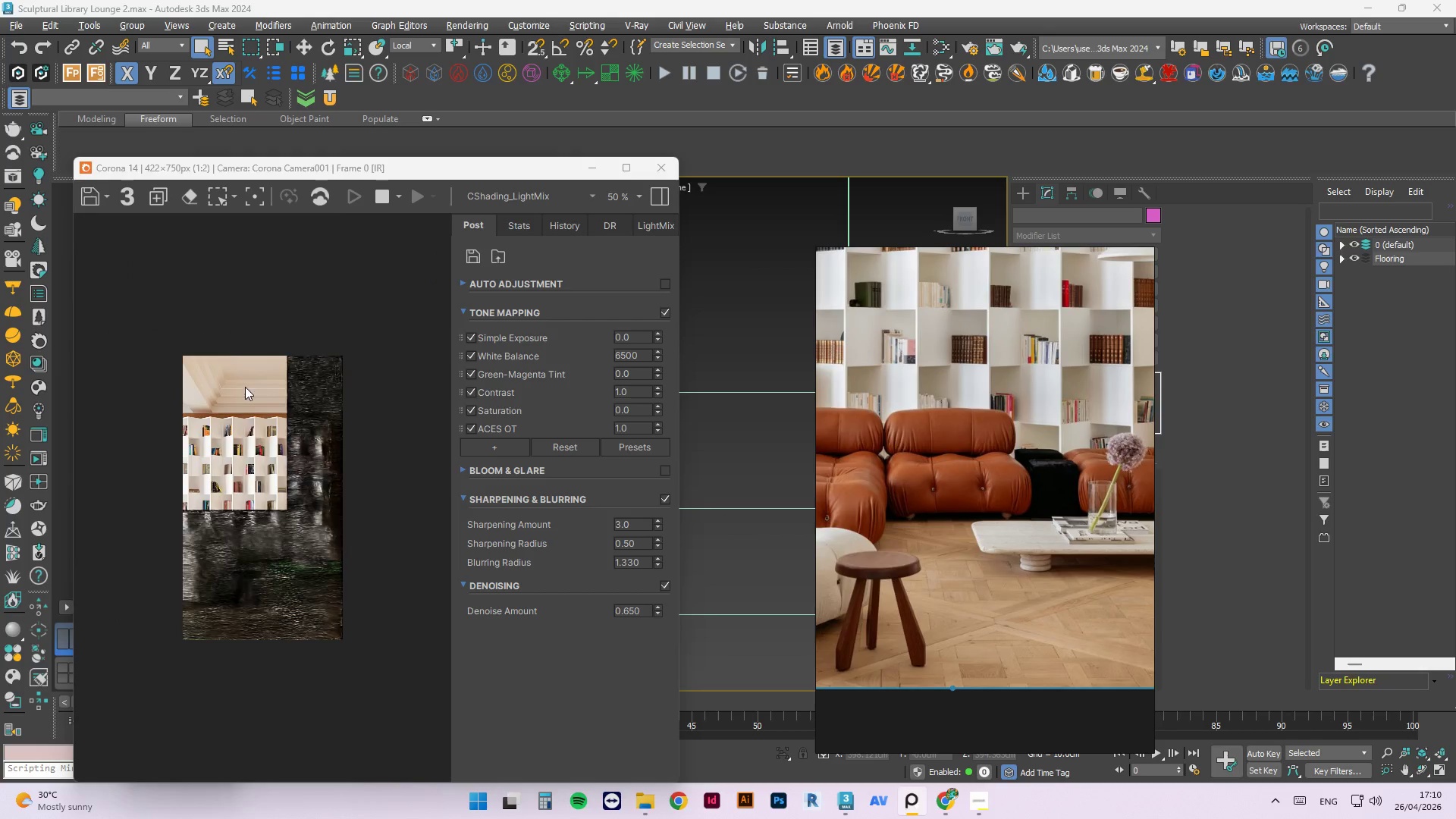 
scroll: coordinate [372, 644], scroll_direction: up, amount: 2.0
 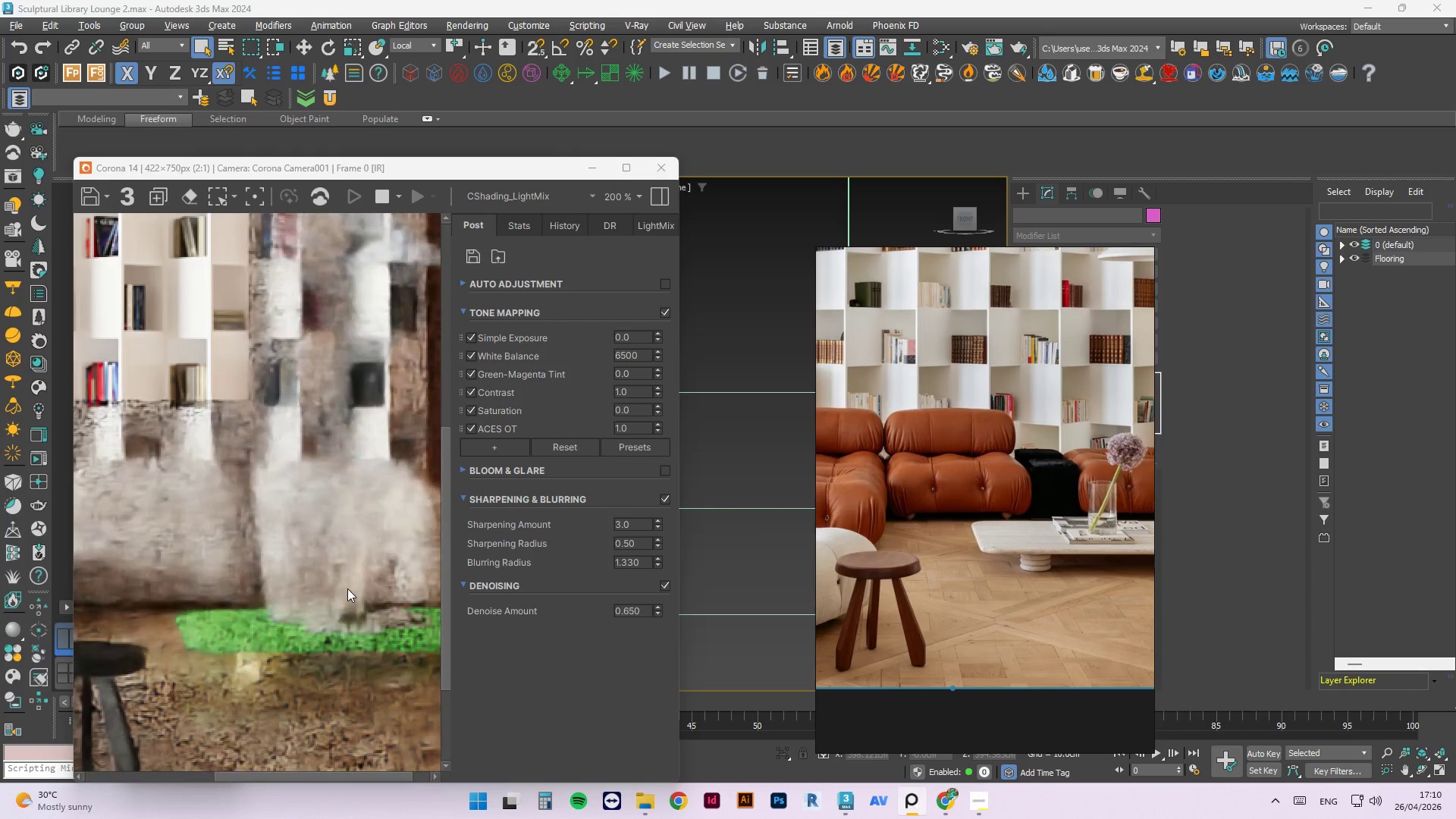 
scroll: coordinate [347, 588], scroll_direction: down, amount: 1.0
 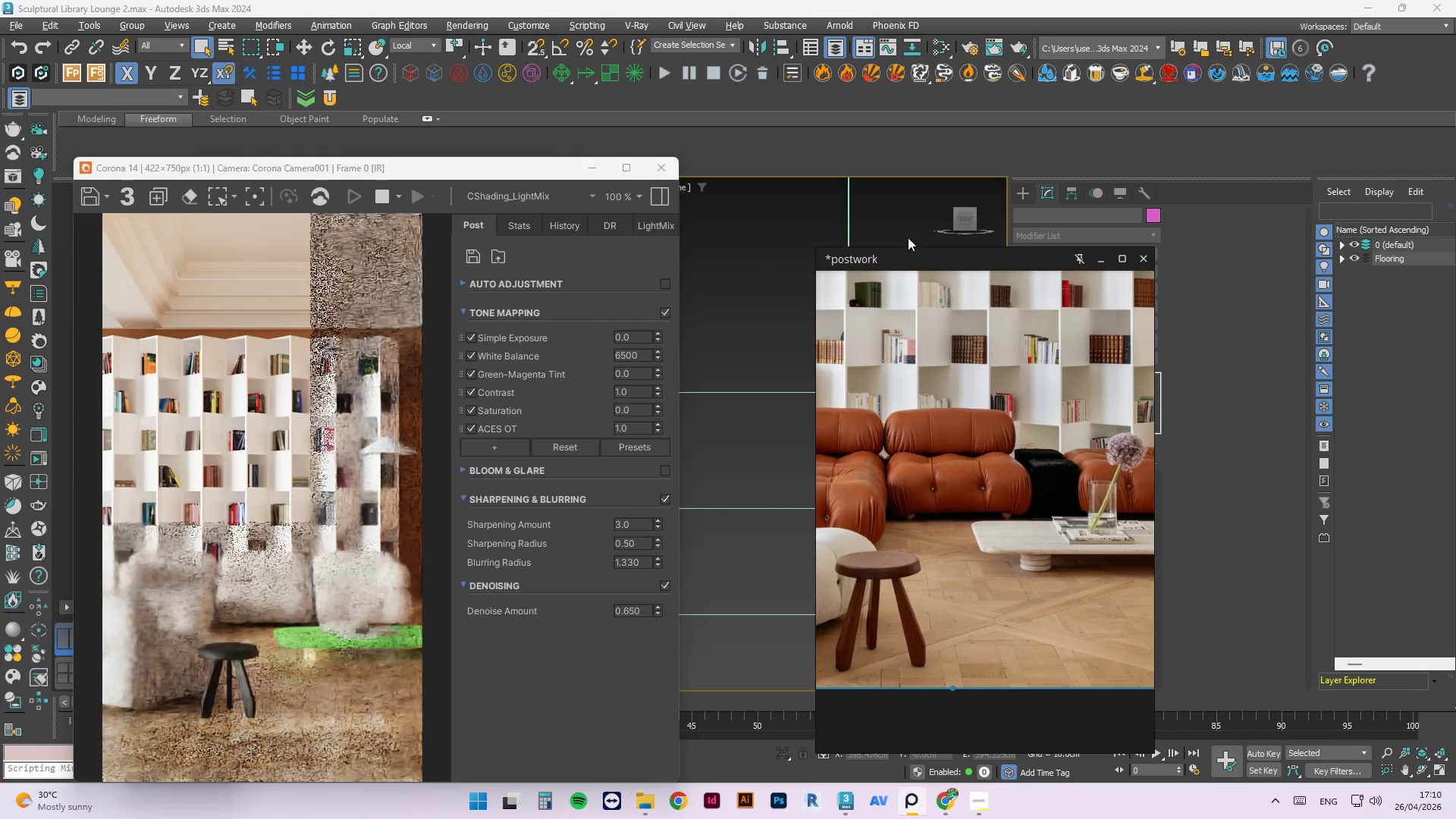 
key(M)
 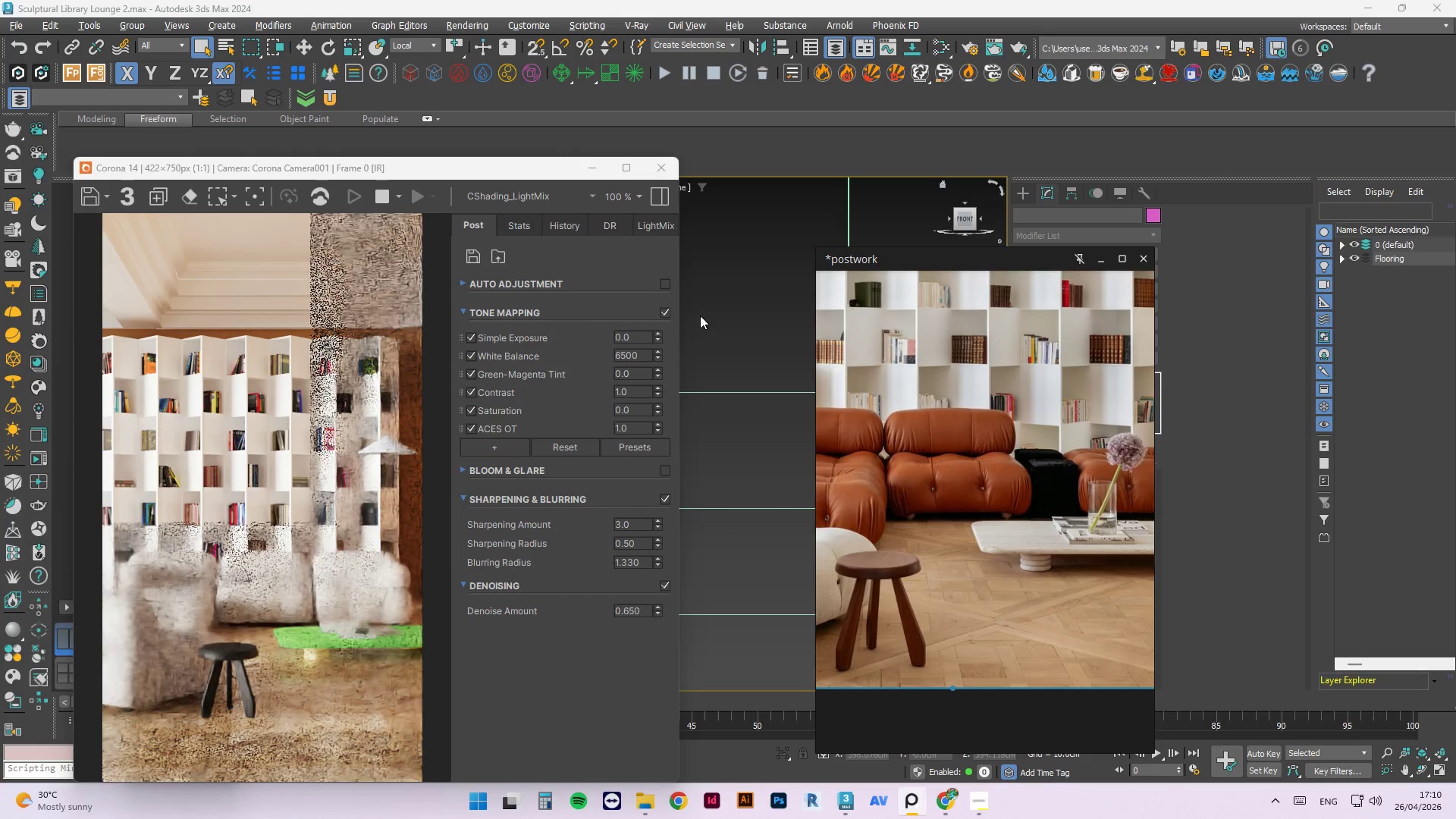 
left_click([728, 272])
 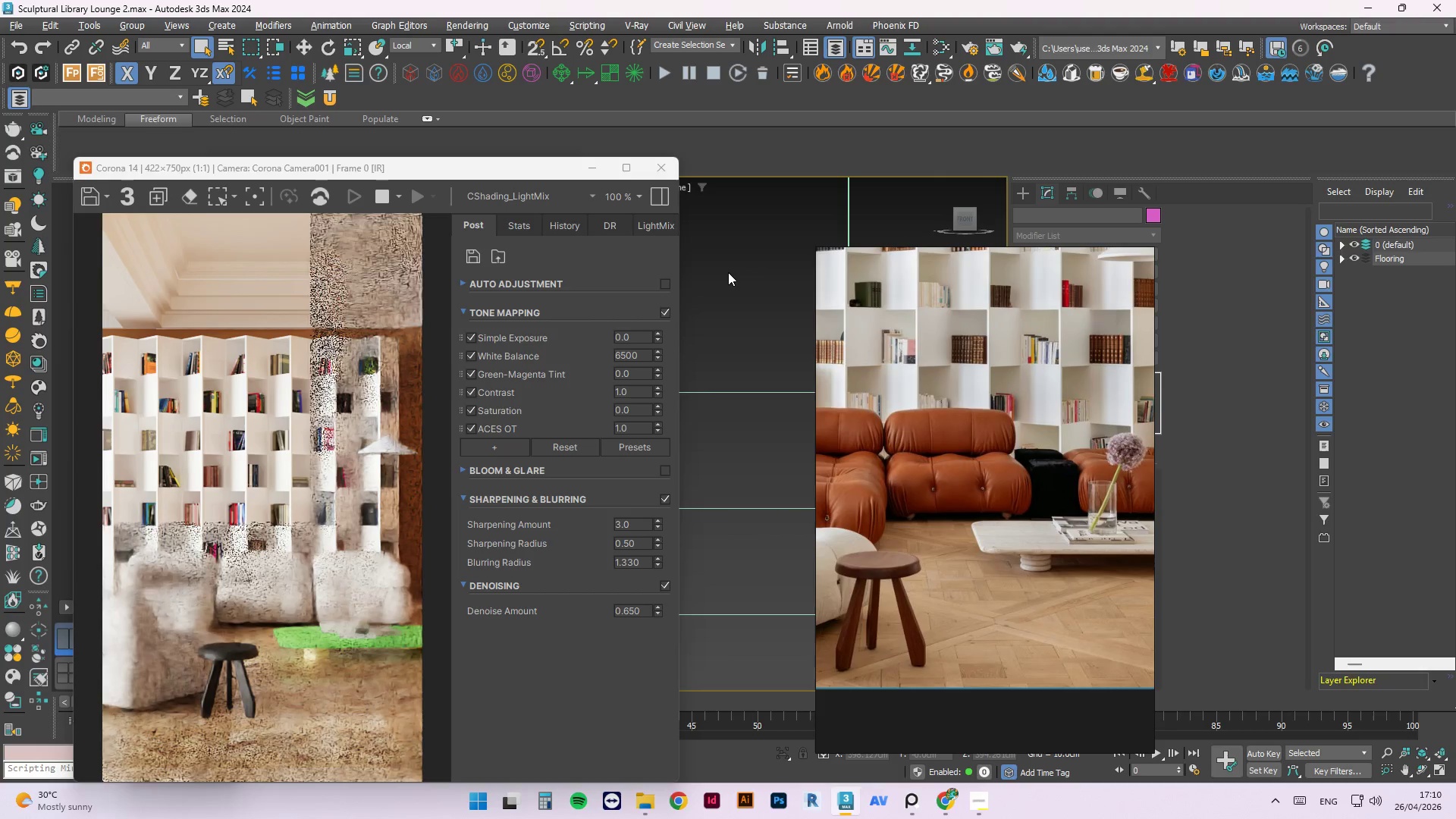 
key(M)
 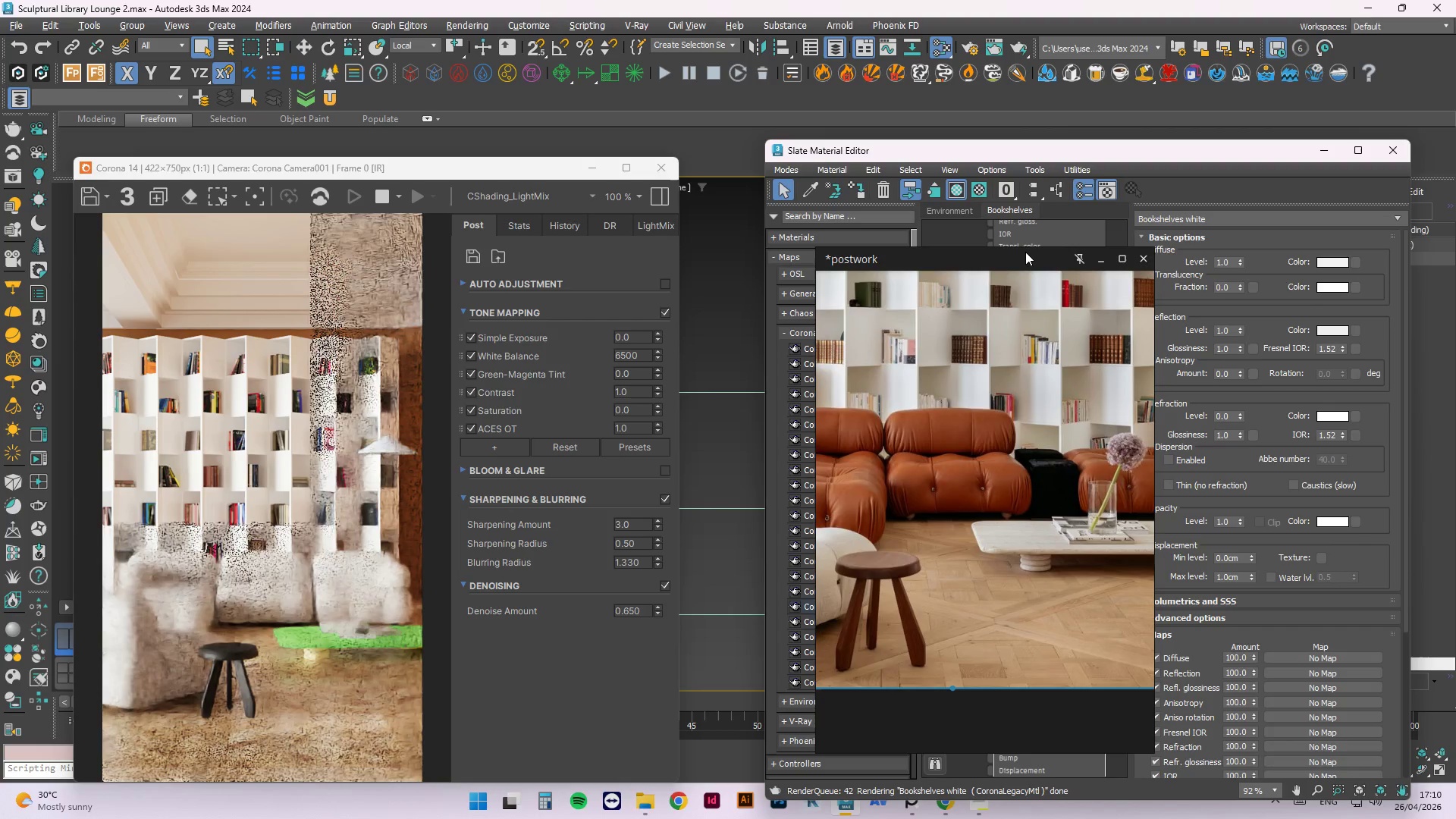 
left_click_drag(start_coordinate=[1003, 260], to_coordinate=[659, 341])
 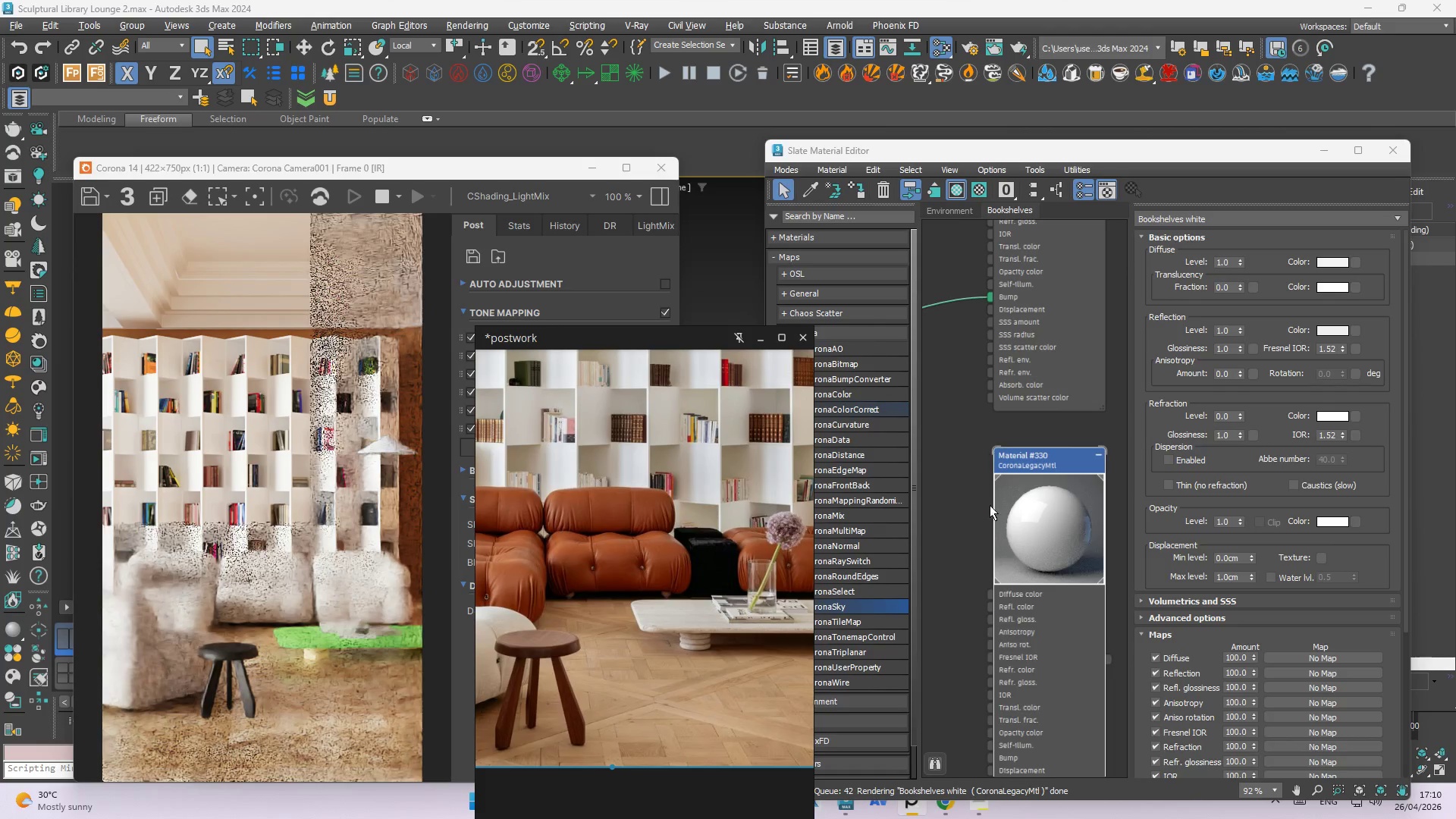 
scroll: coordinate [1037, 596], scroll_direction: down, amount: 6.0
 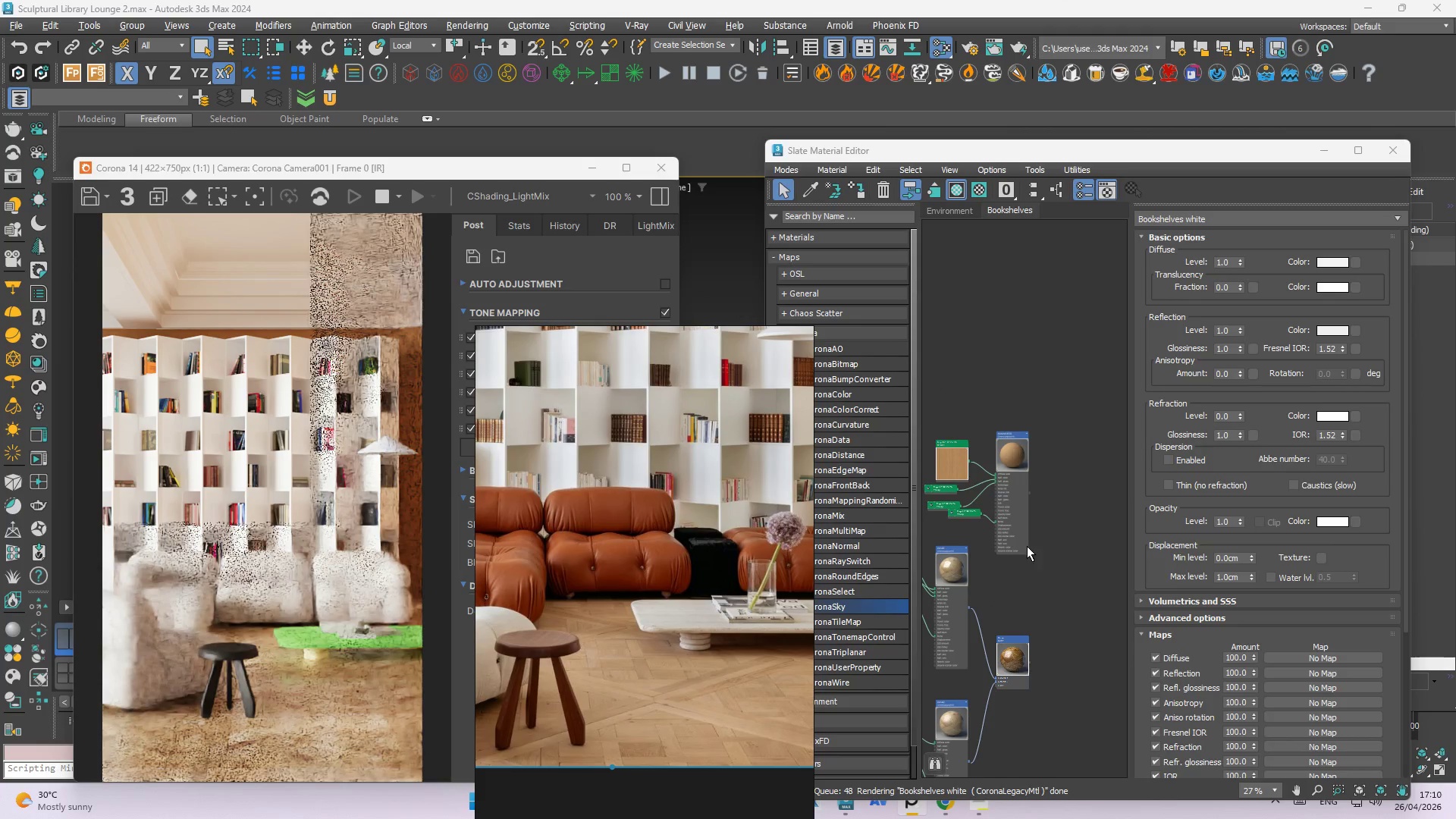 
left_click([1006, 457])
 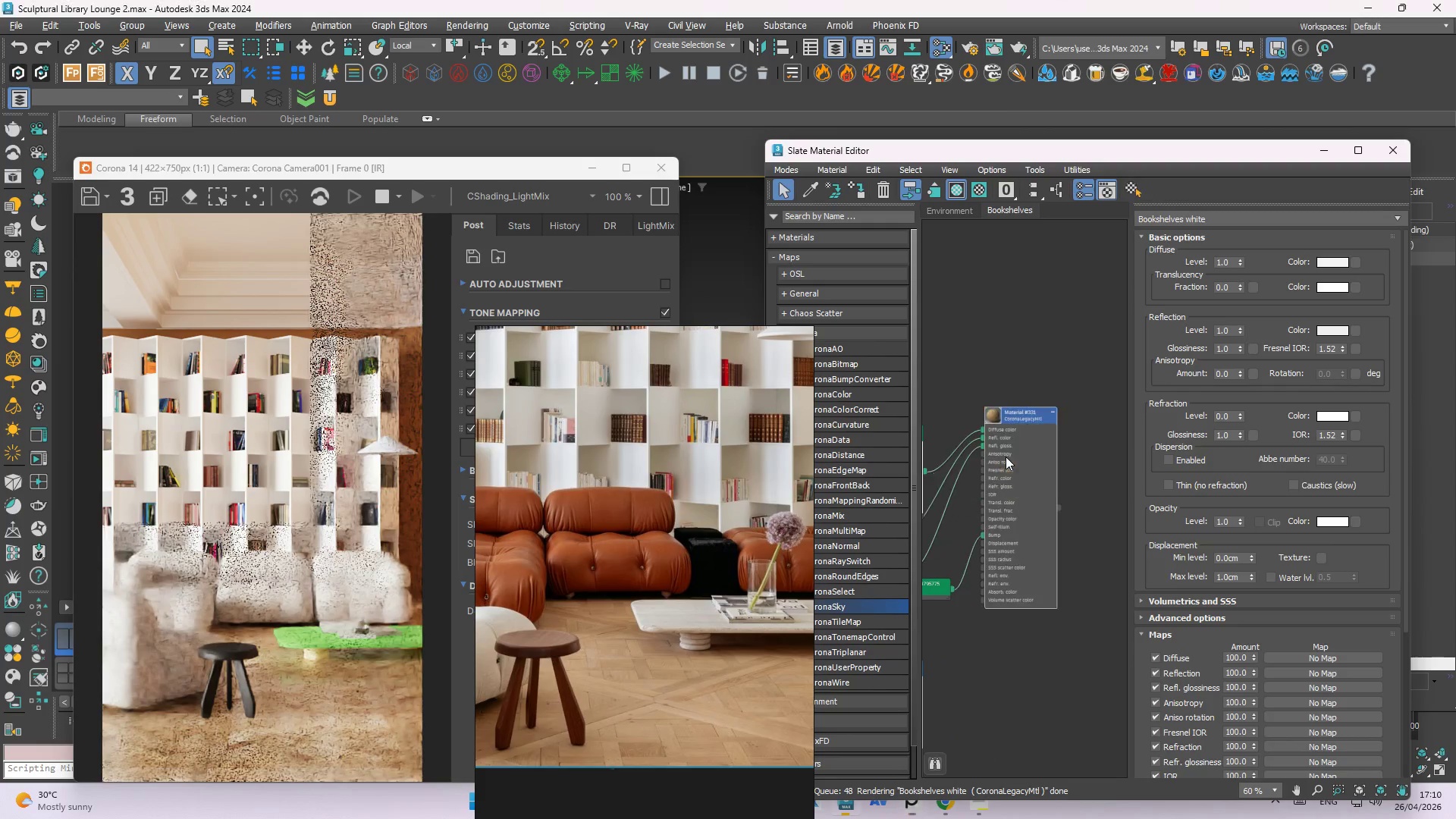 
right_click([1006, 457])
 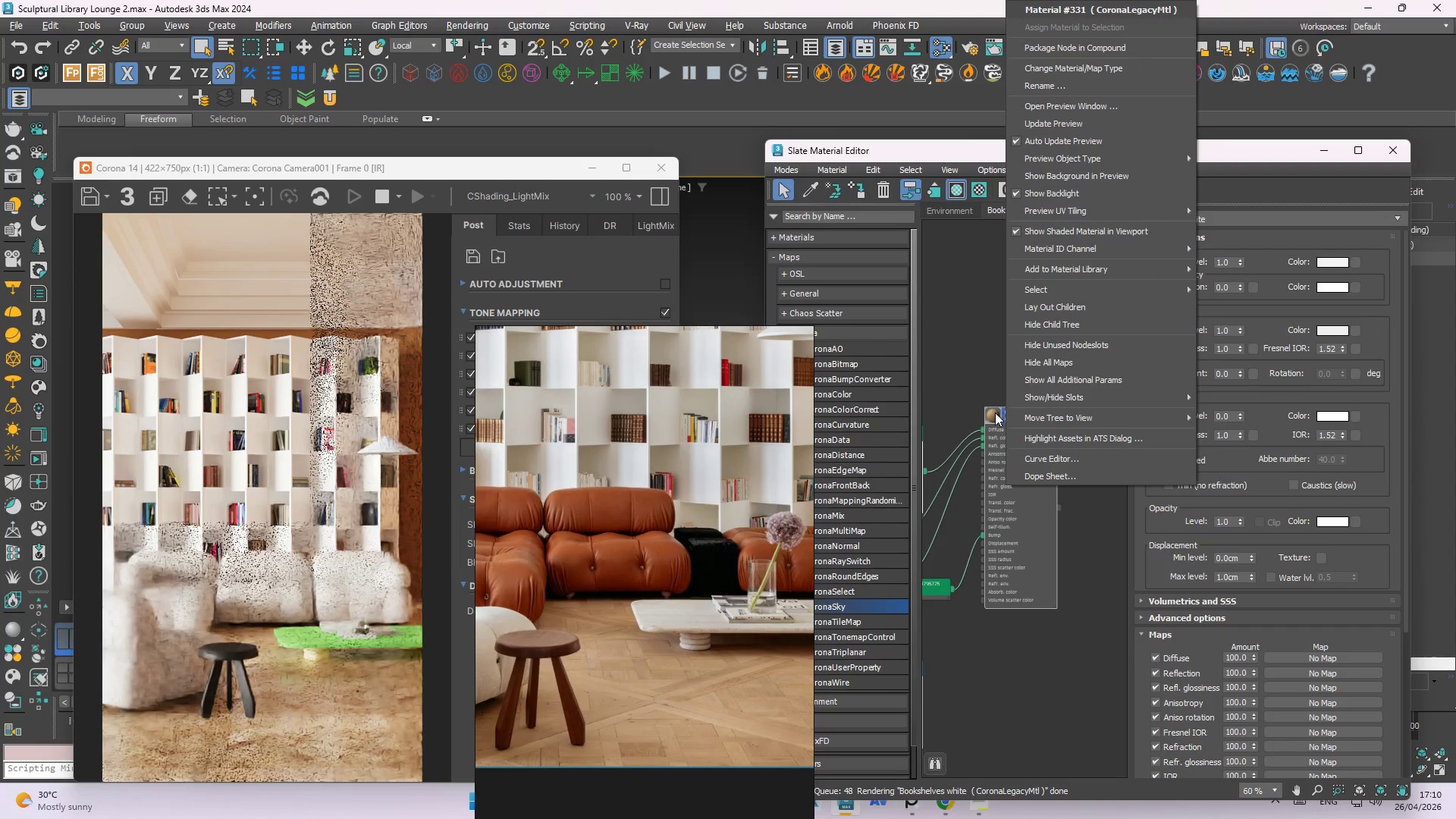 
scroll: coordinate [1006, 453], scroll_direction: up, amount: 3.0
 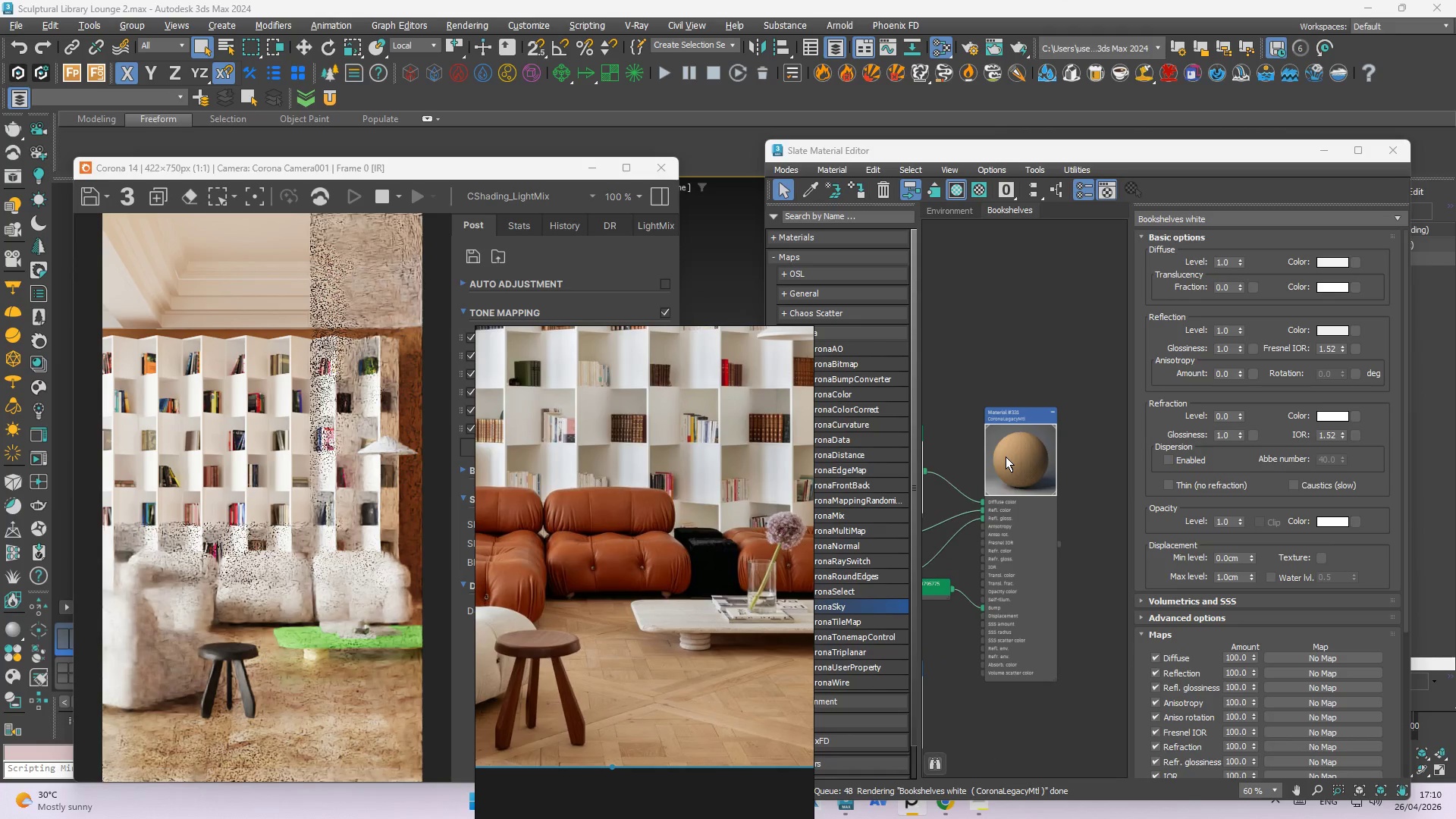 
double_click([995, 416])
 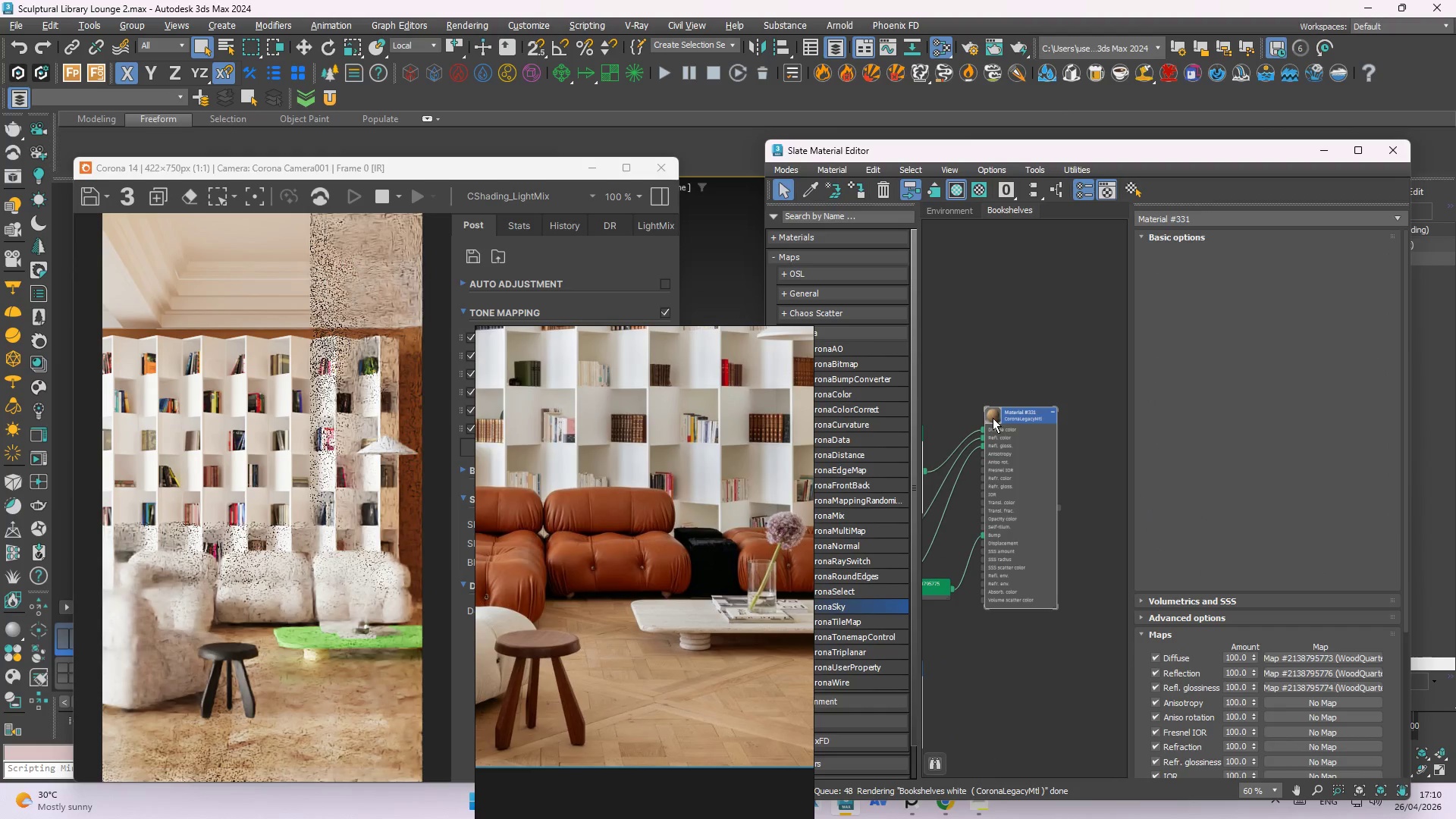 
double_click([993, 418])
 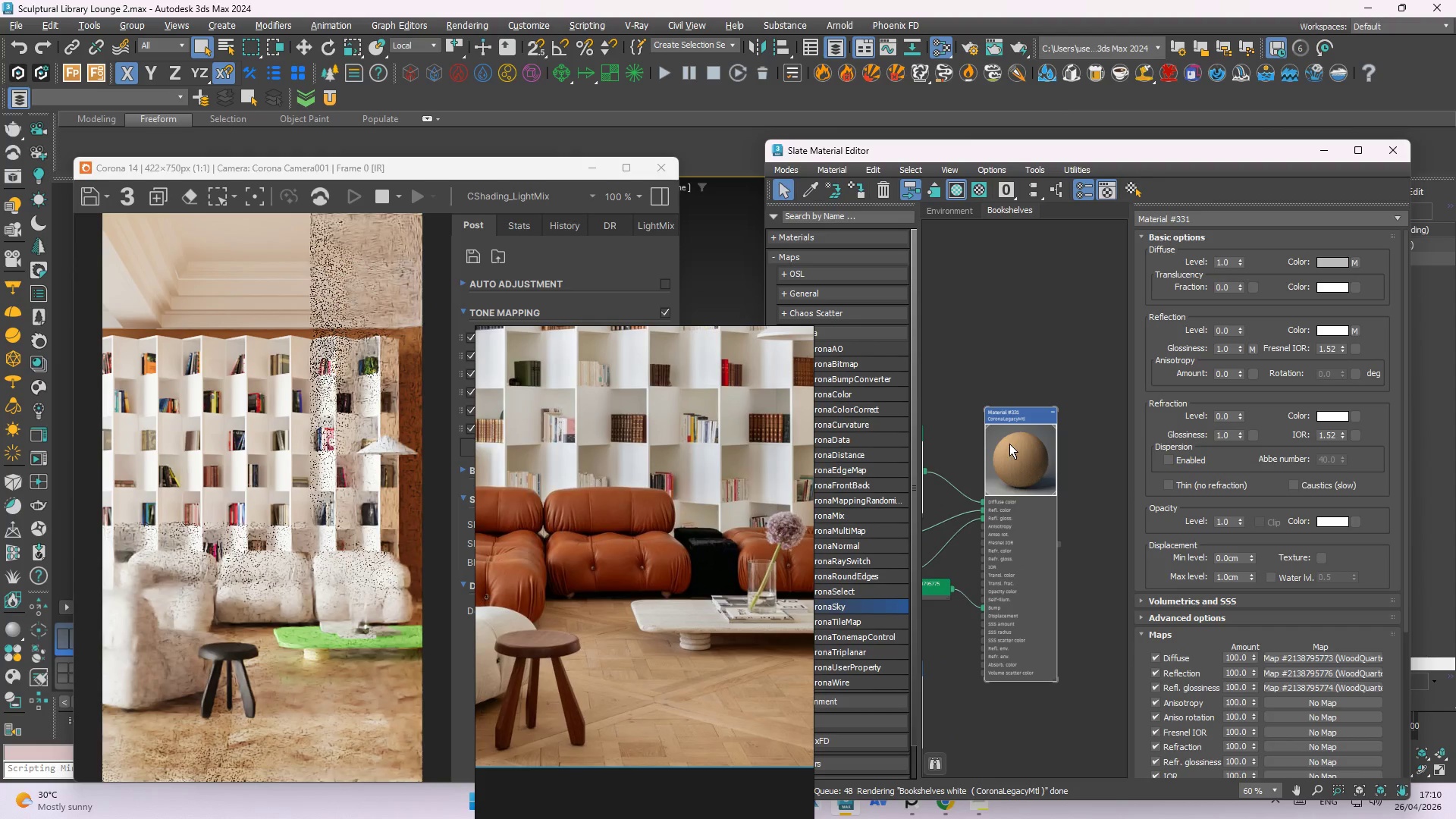 
right_click([1009, 444])
 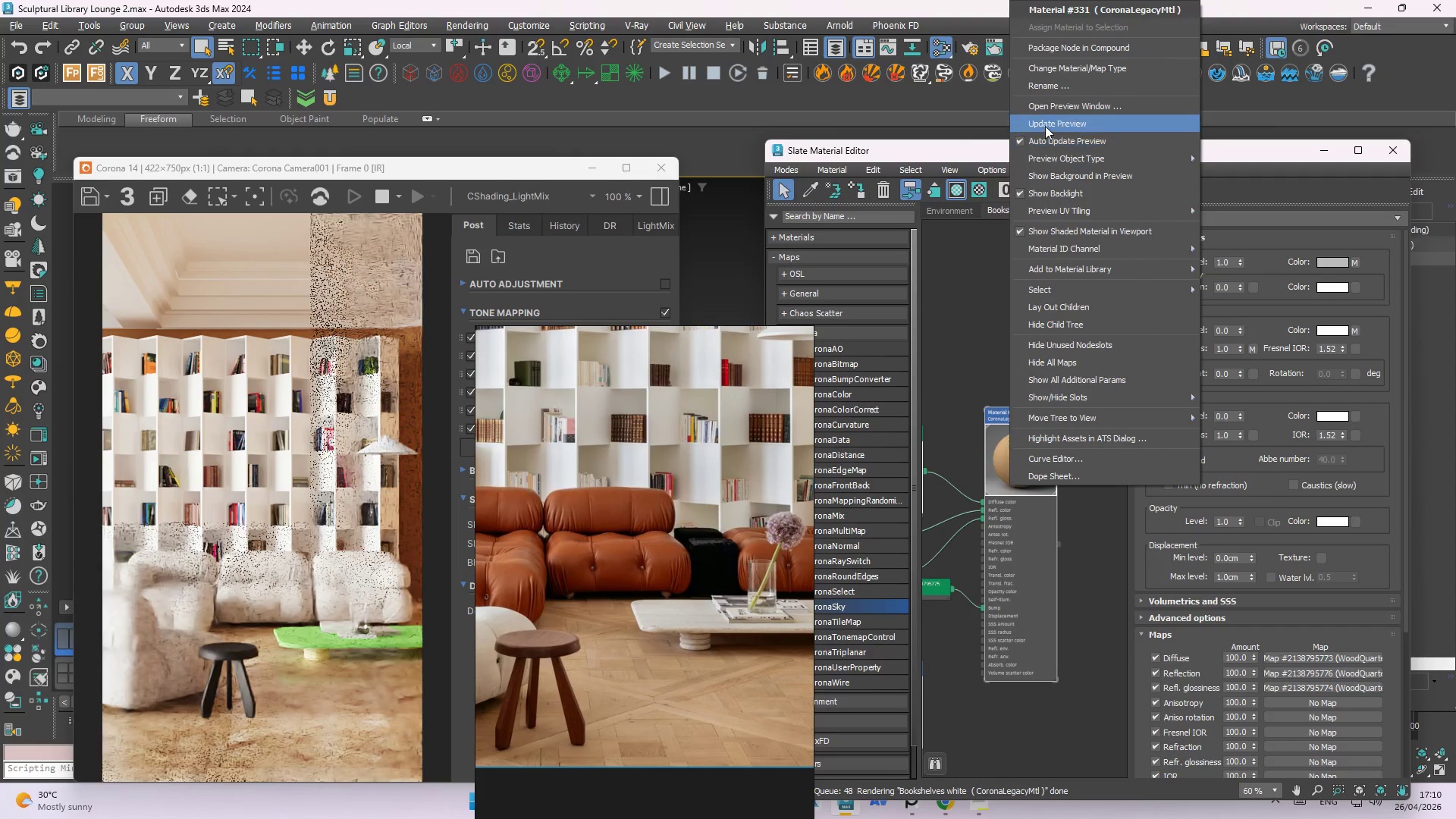 
left_click([1045, 126])
 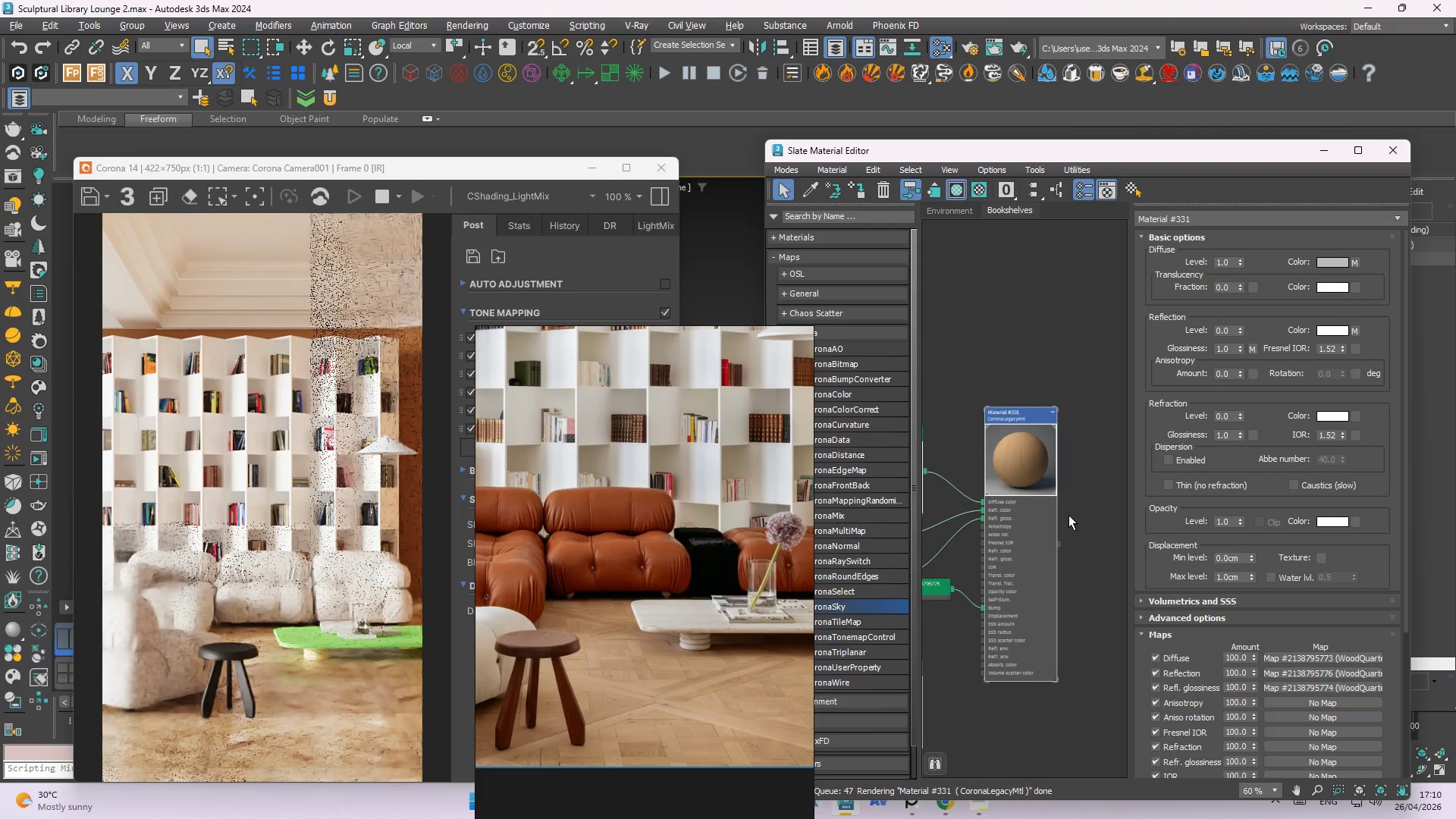 
scroll: coordinate [992, 510], scroll_direction: down, amount: 1.0
 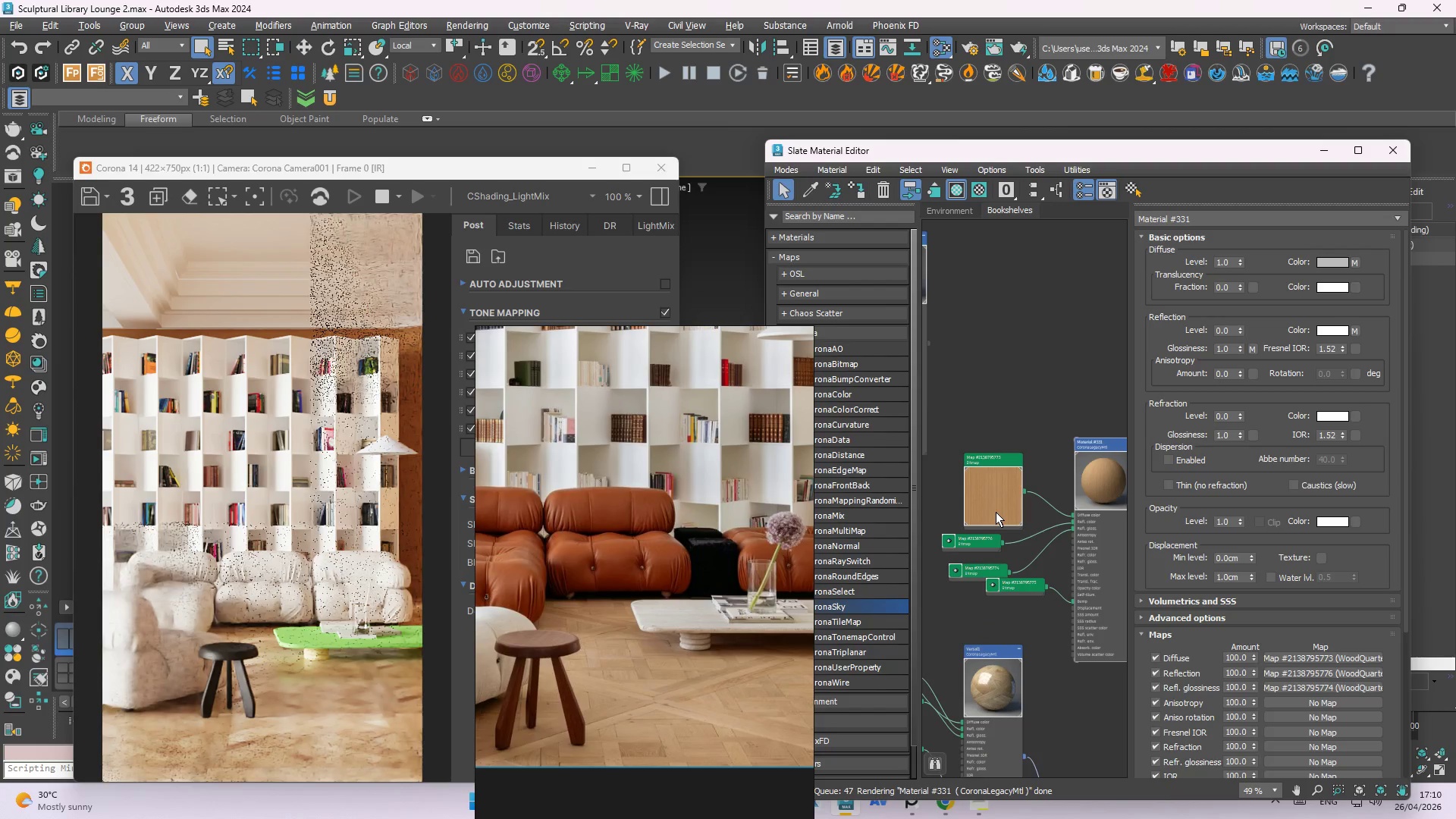 
left_click([997, 505])
 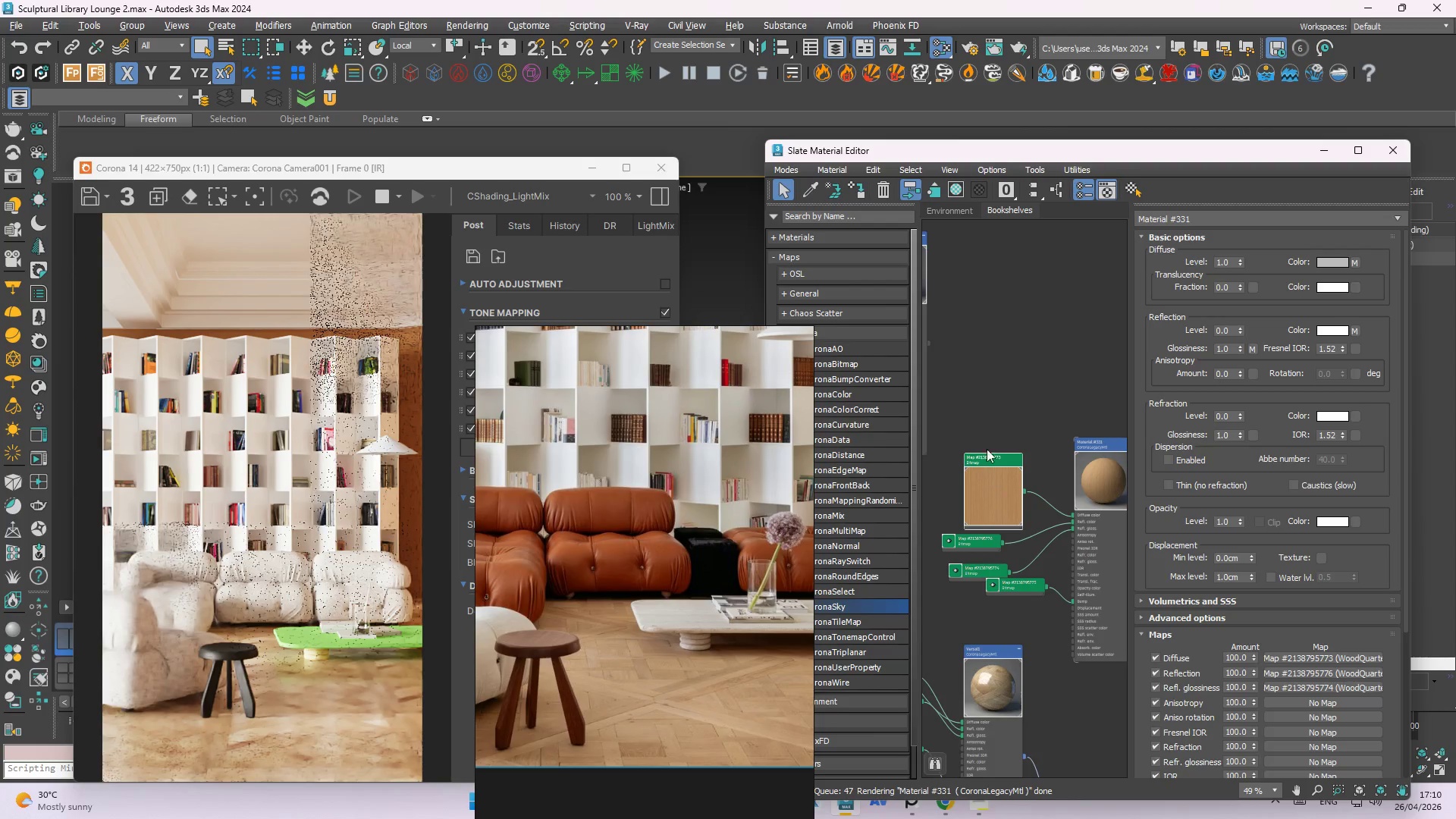 
scroll: coordinate [987, 460], scroll_direction: up, amount: 3.0
 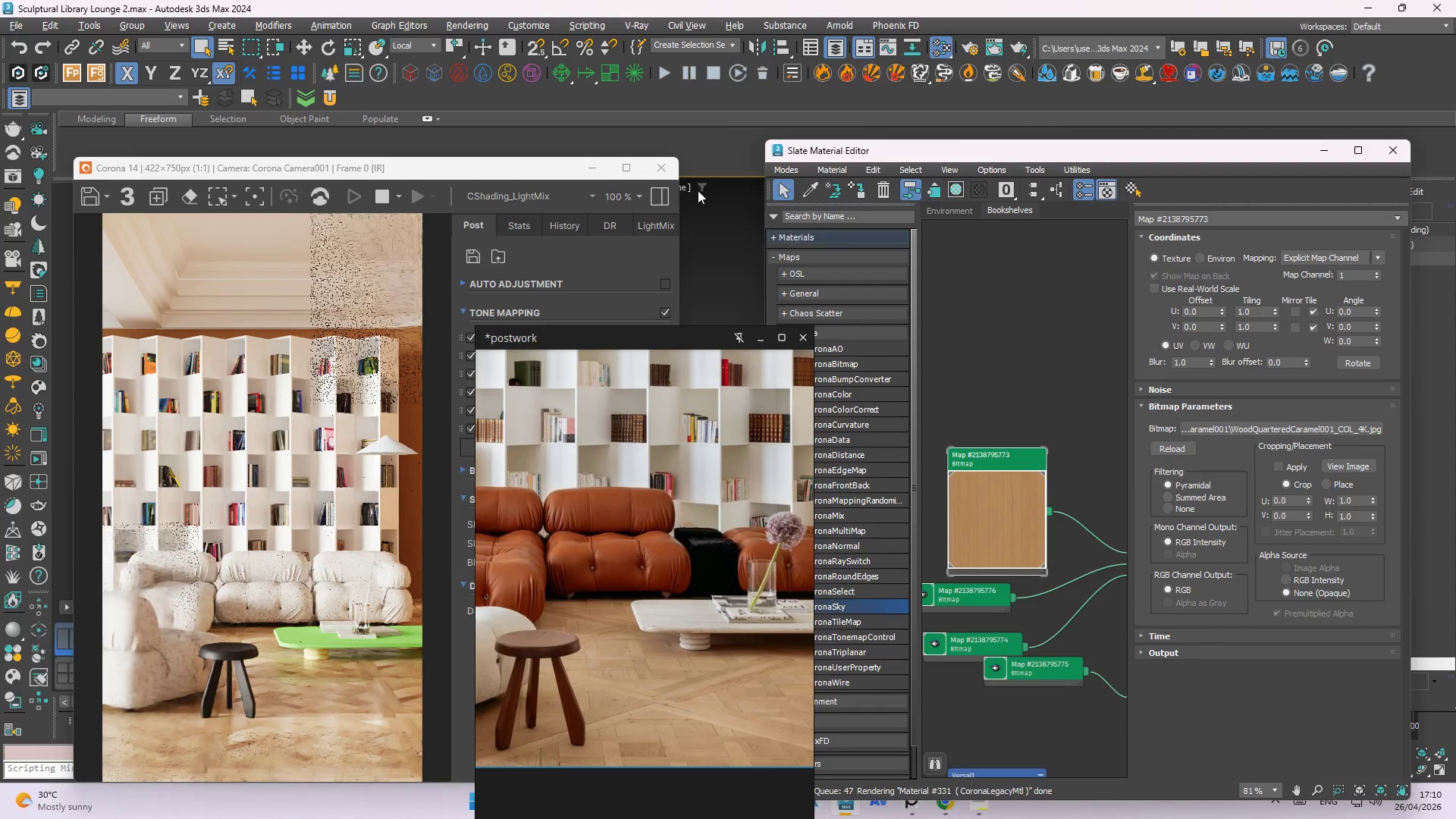 
scroll: coordinate [303, 428], scroll_direction: none, amount: 0.0
 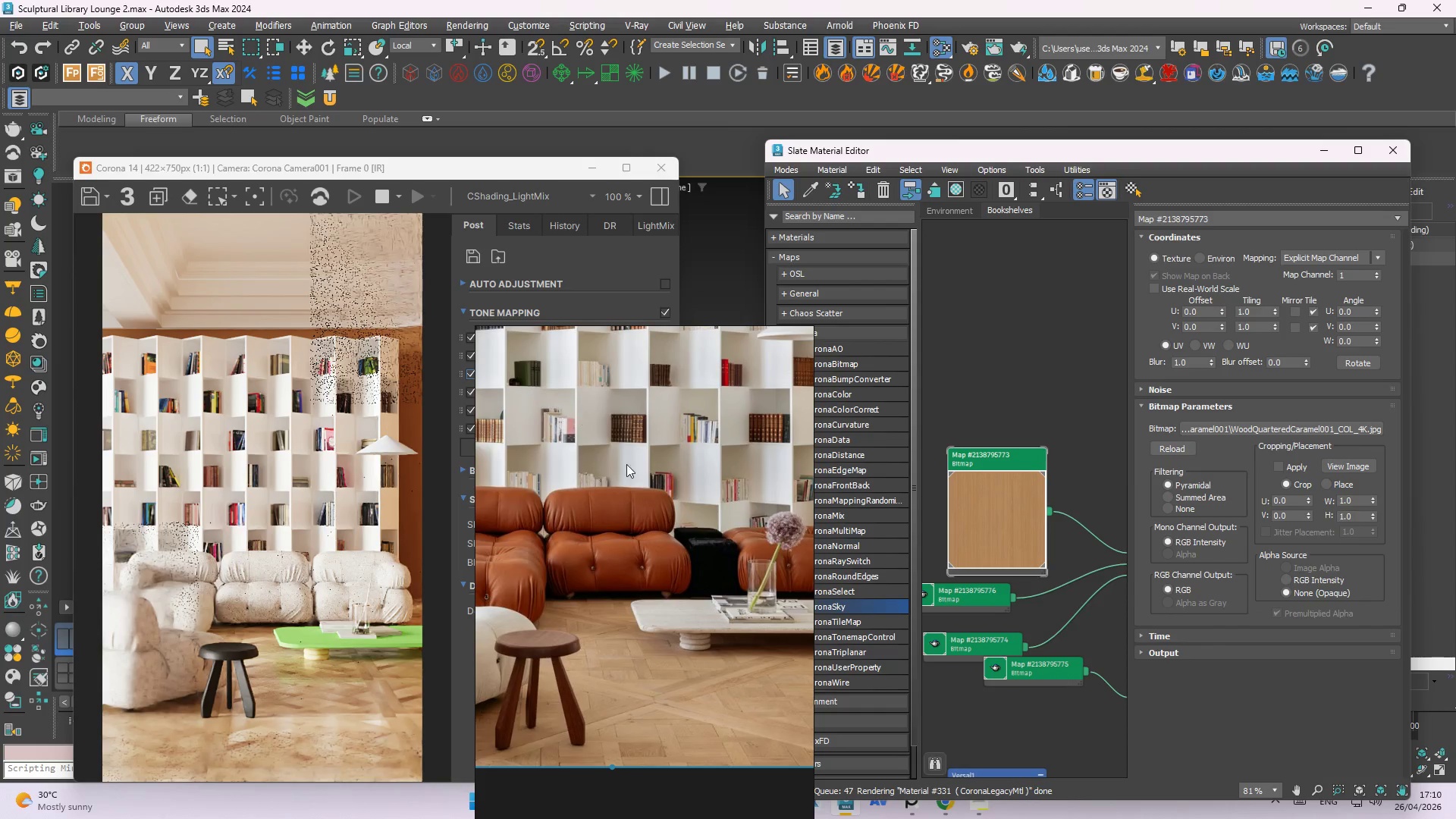 
scroll: coordinate [800, 411], scroll_direction: down, amount: 1.0